 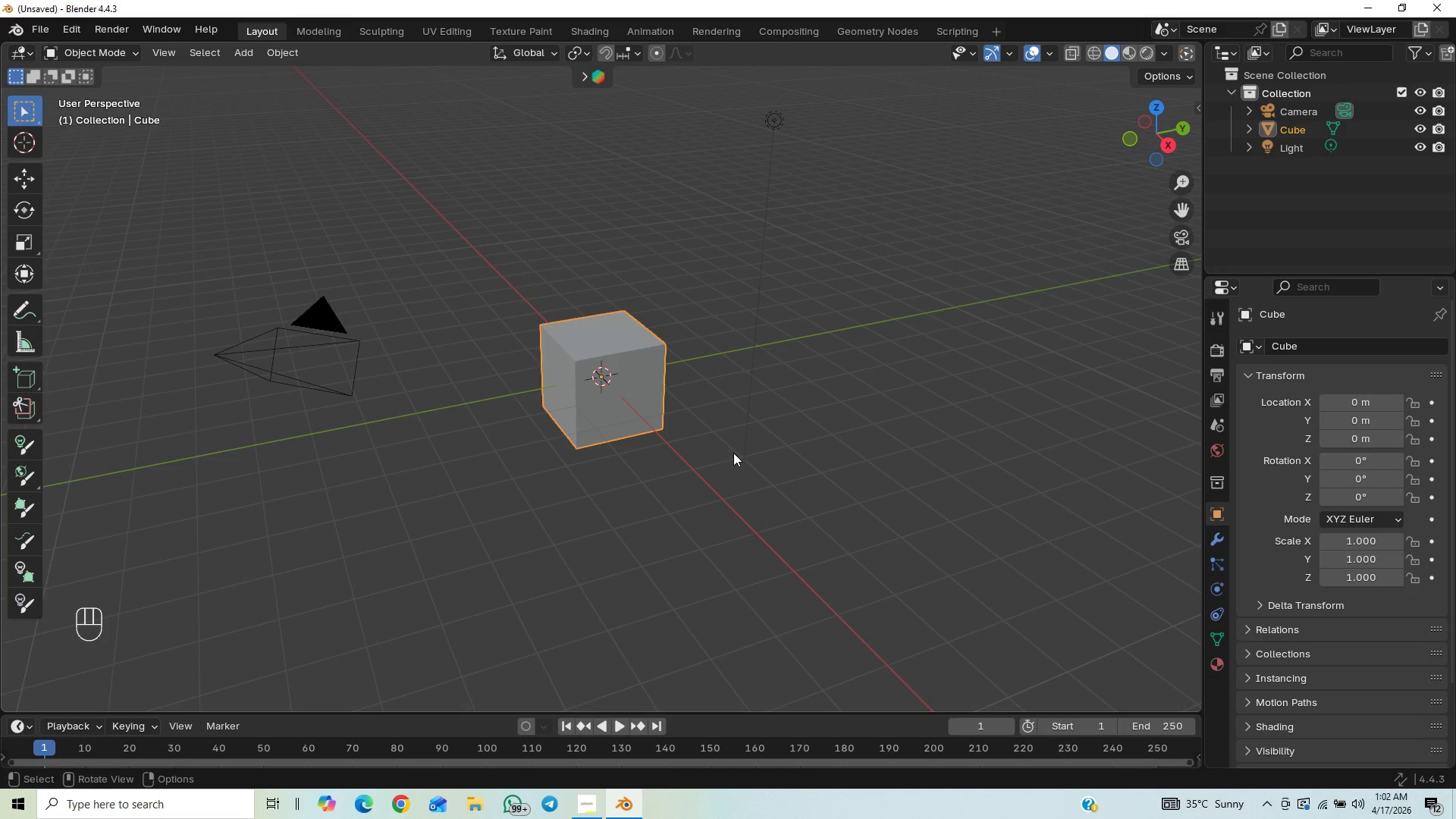 
left_click([1178, 237])
 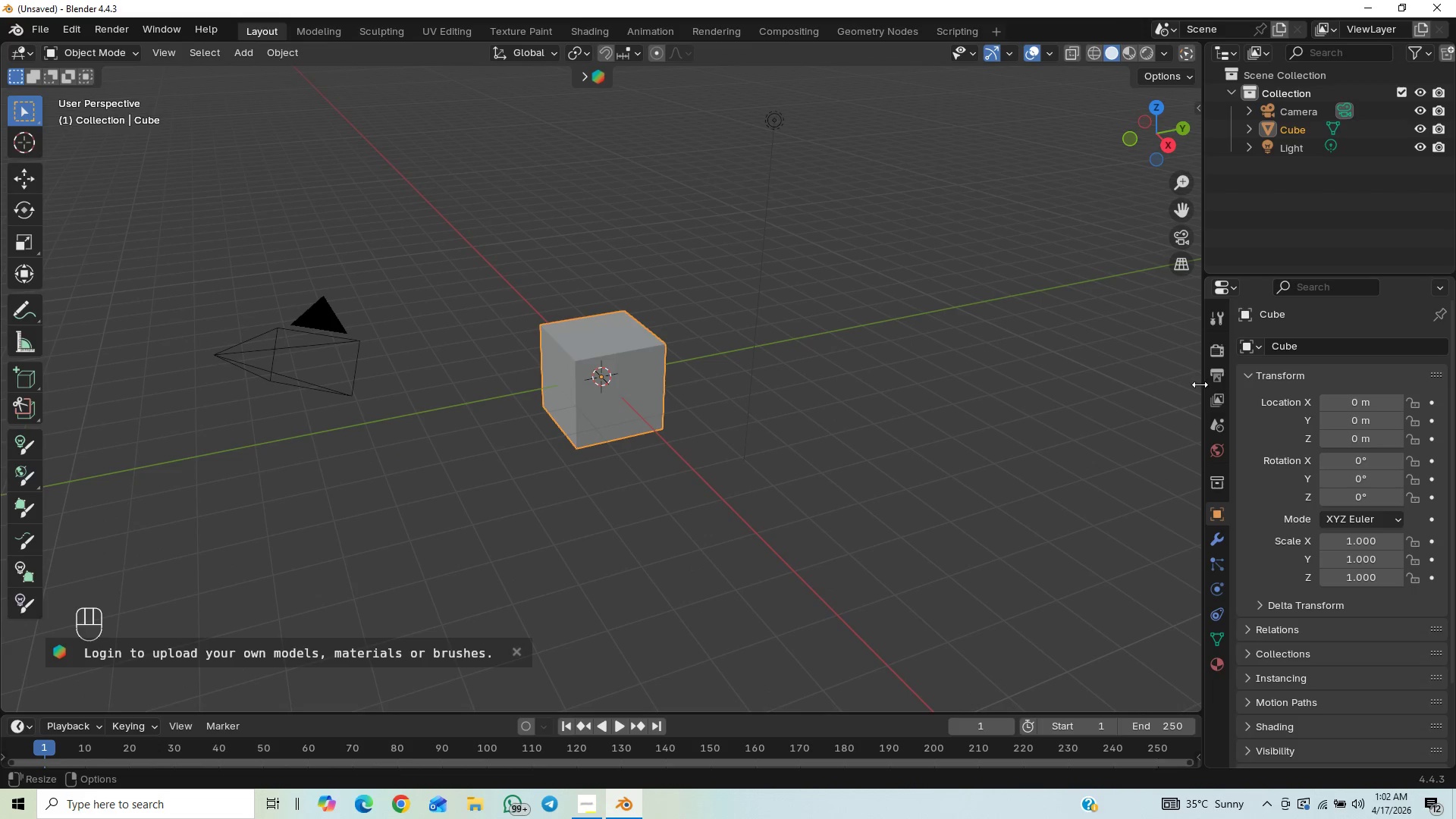 
wait(6.95)
 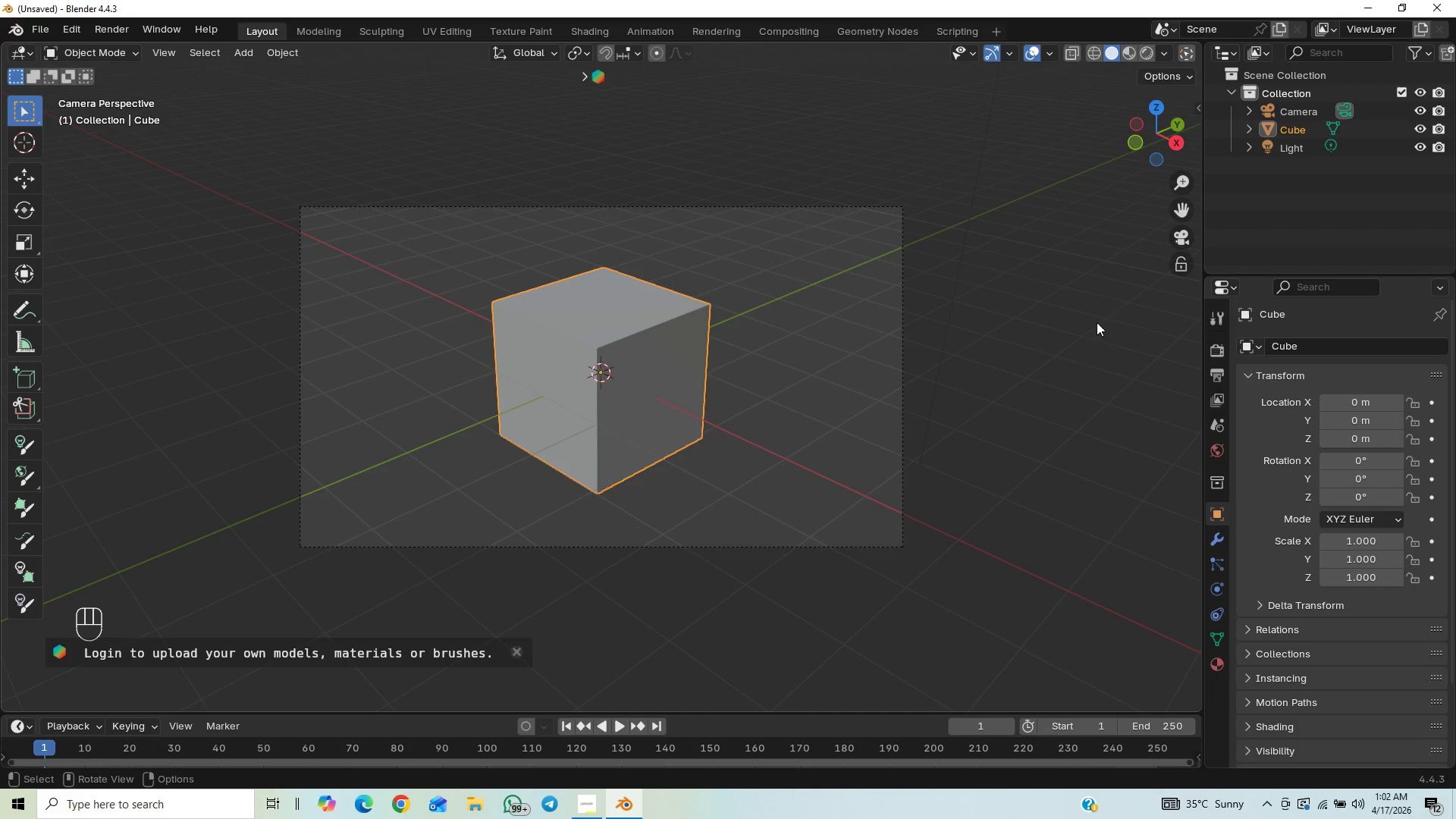 
left_click([1219, 359])
 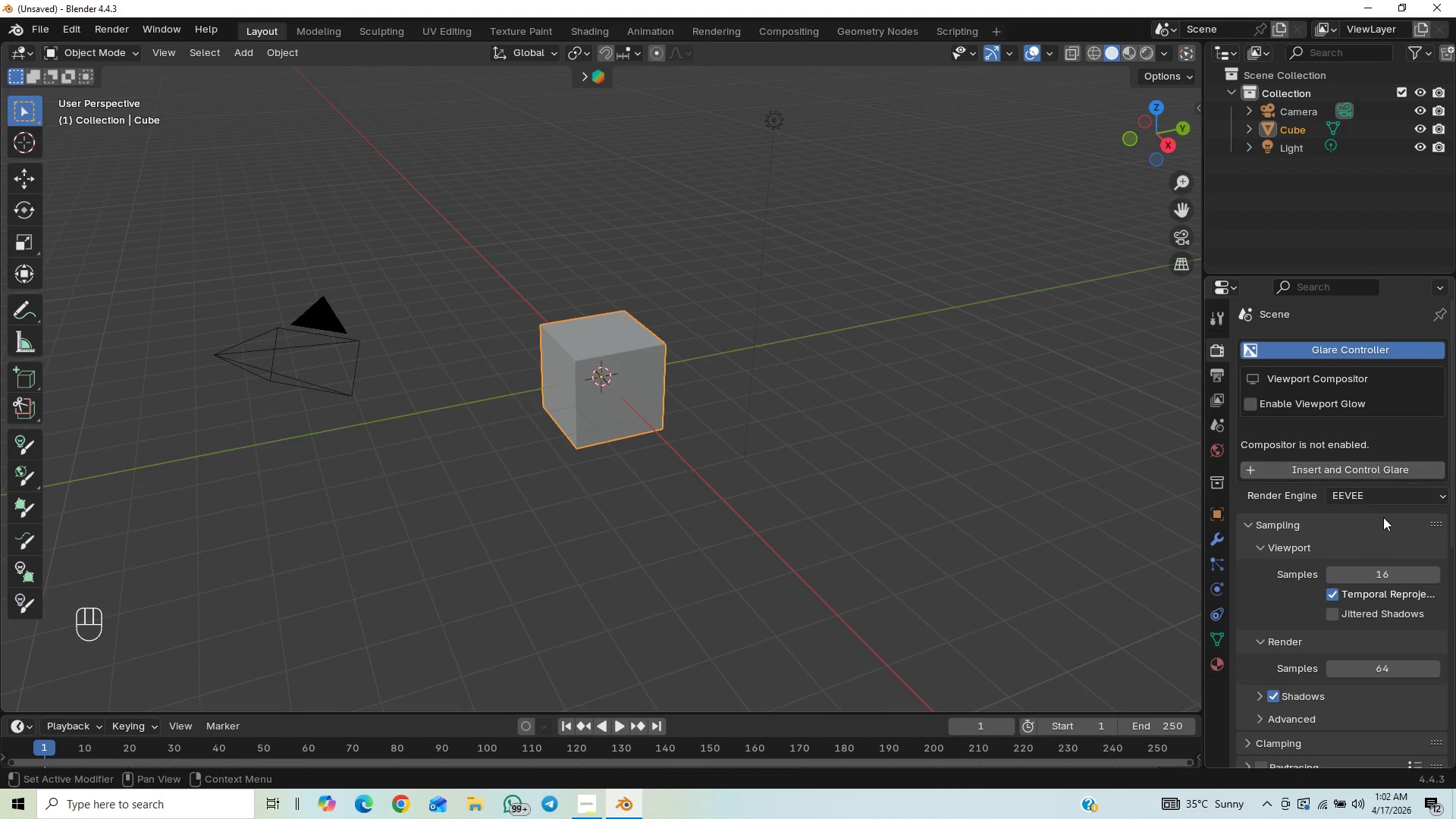 
left_click([1380, 501])
 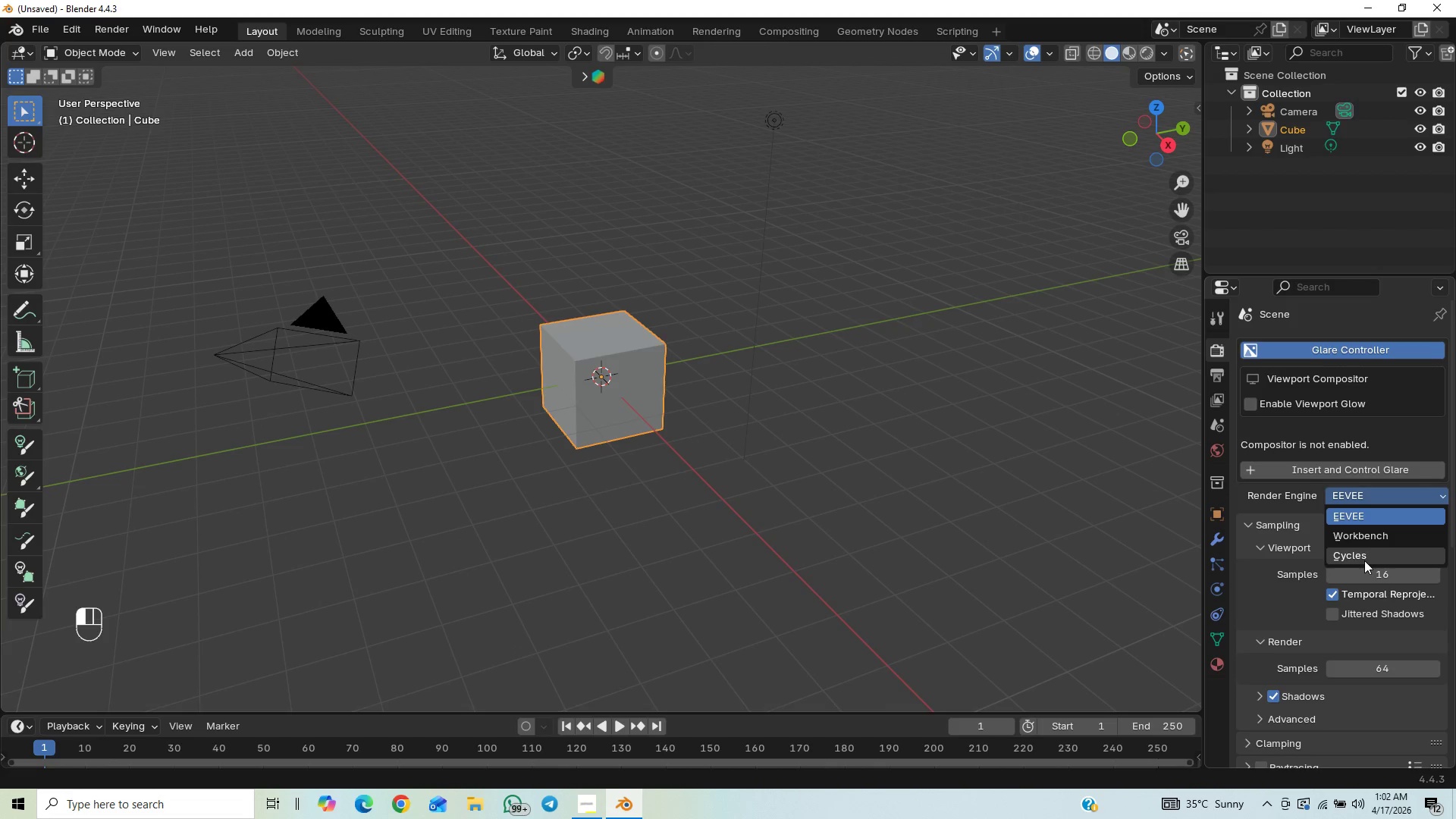 
left_click([1364, 560])
 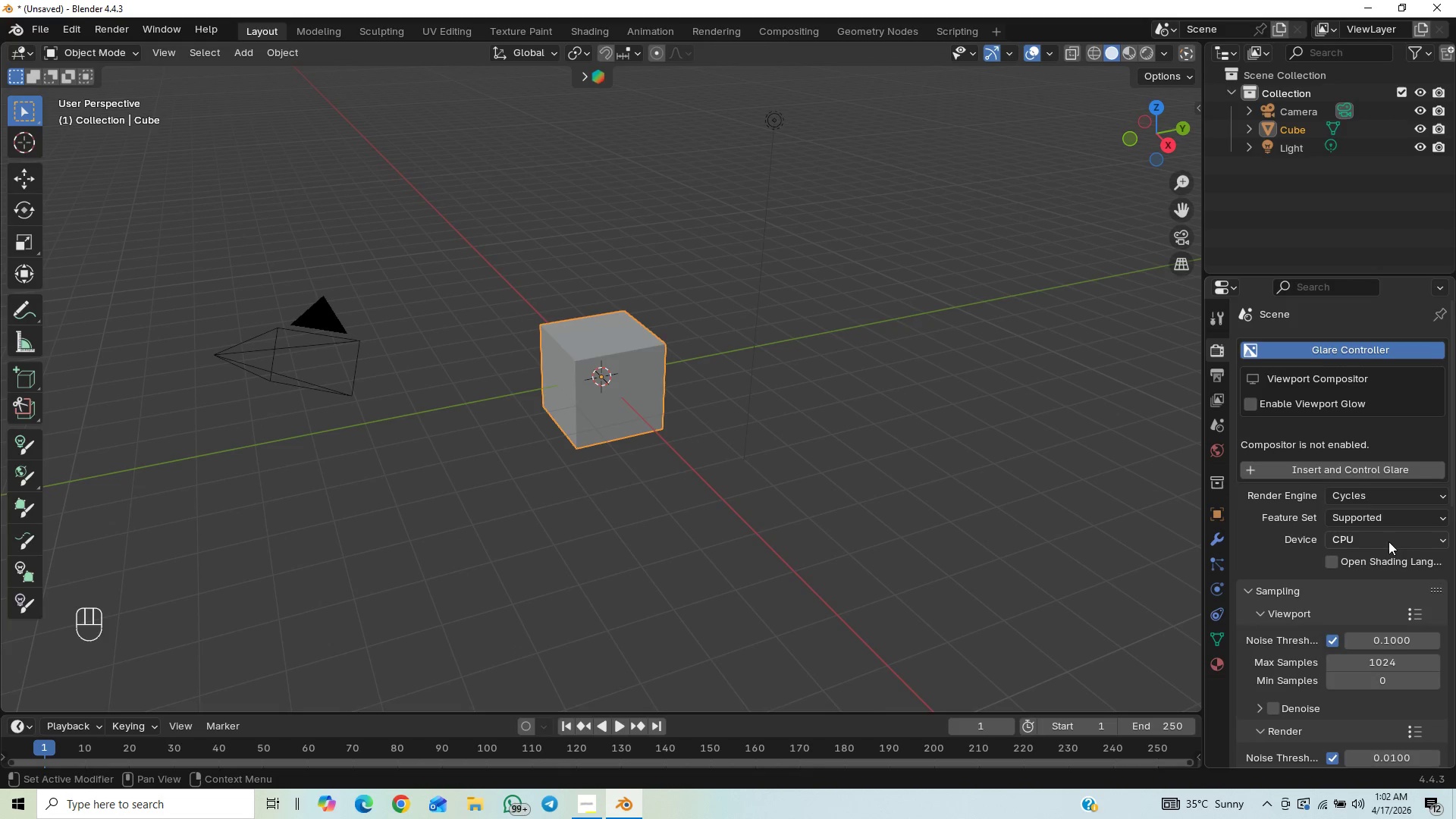 
left_click([1393, 540])
 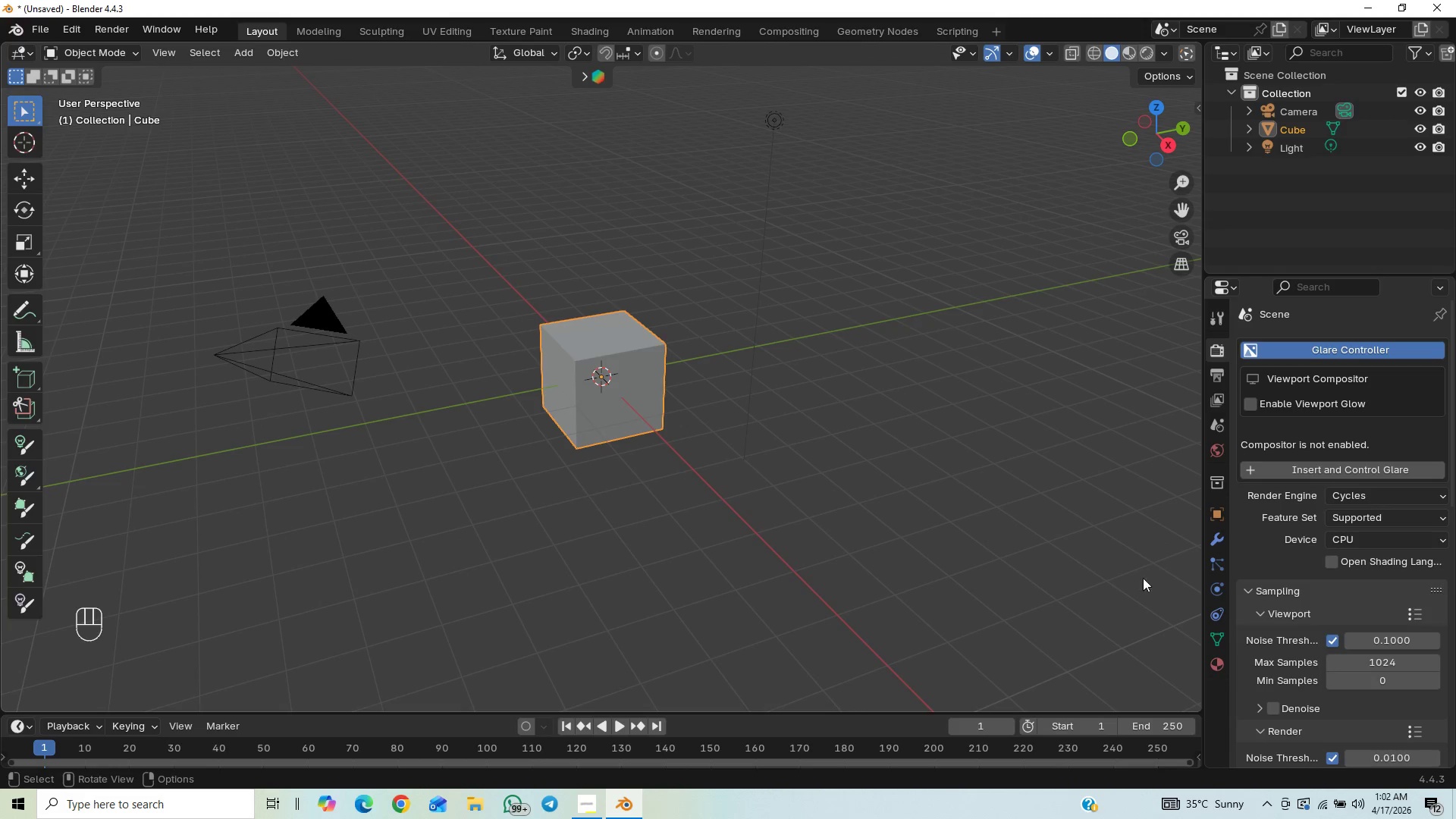 
wait(6.58)
 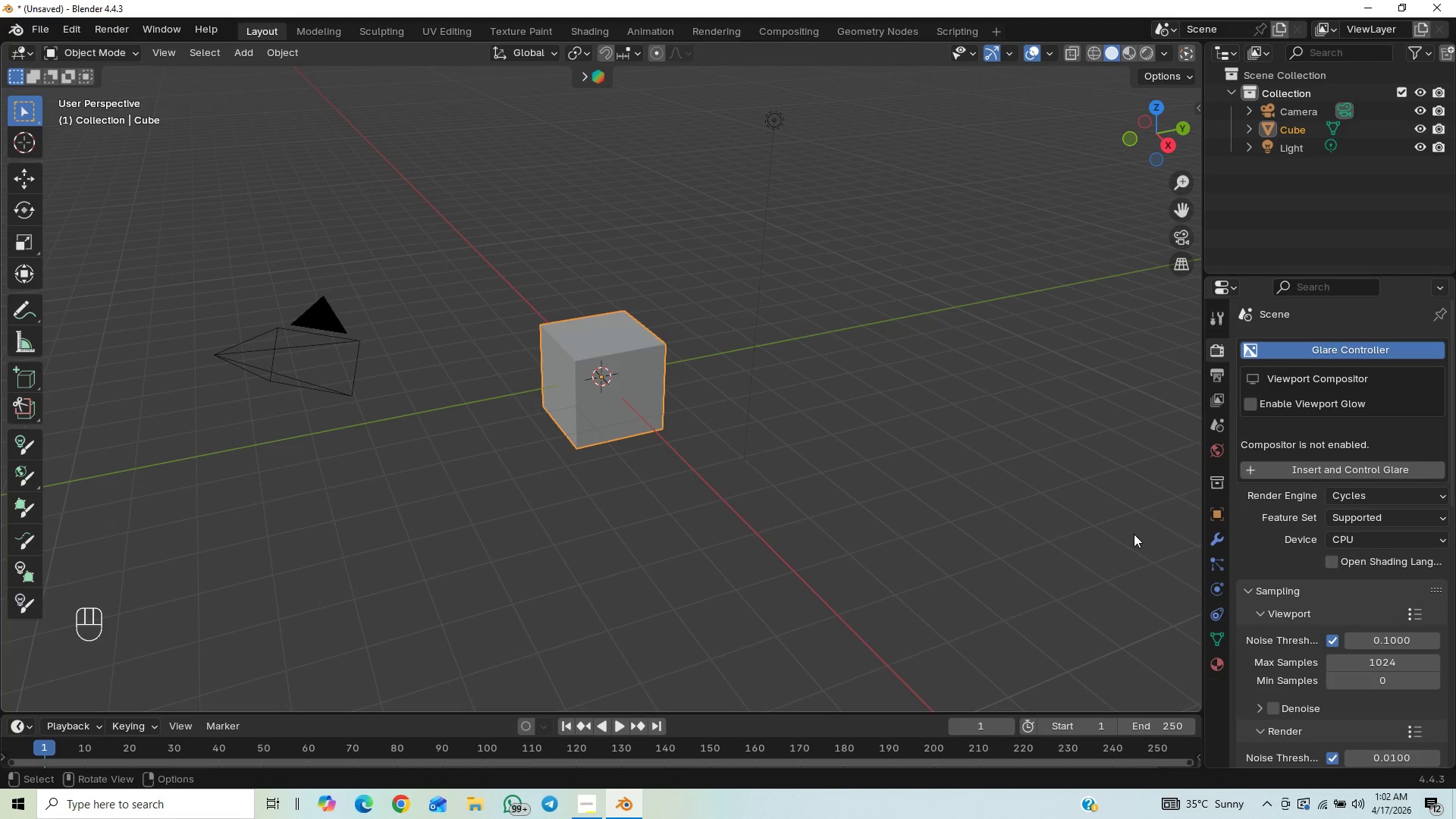 
left_click([1369, 544])
 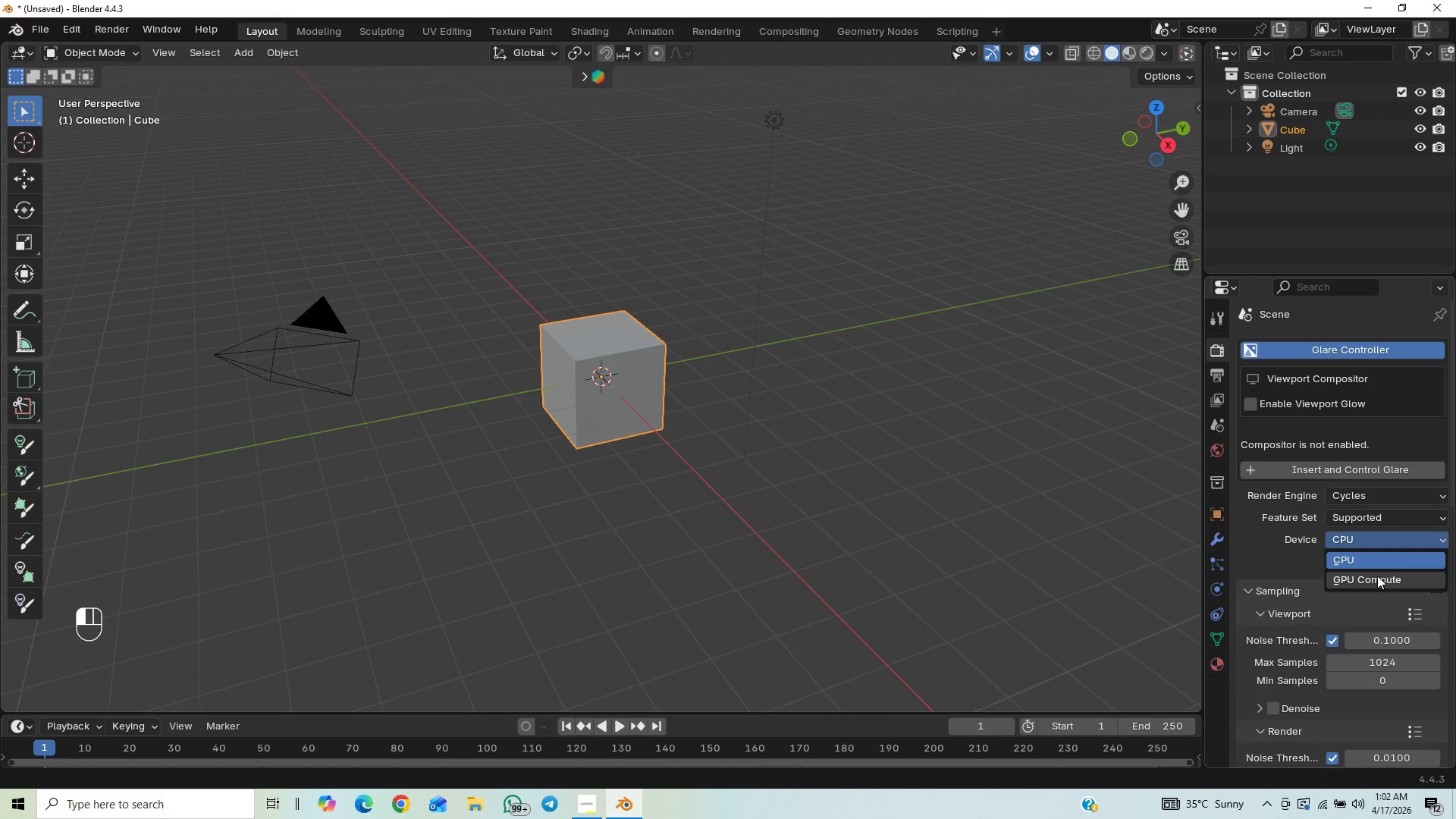 
left_click([1373, 579])
 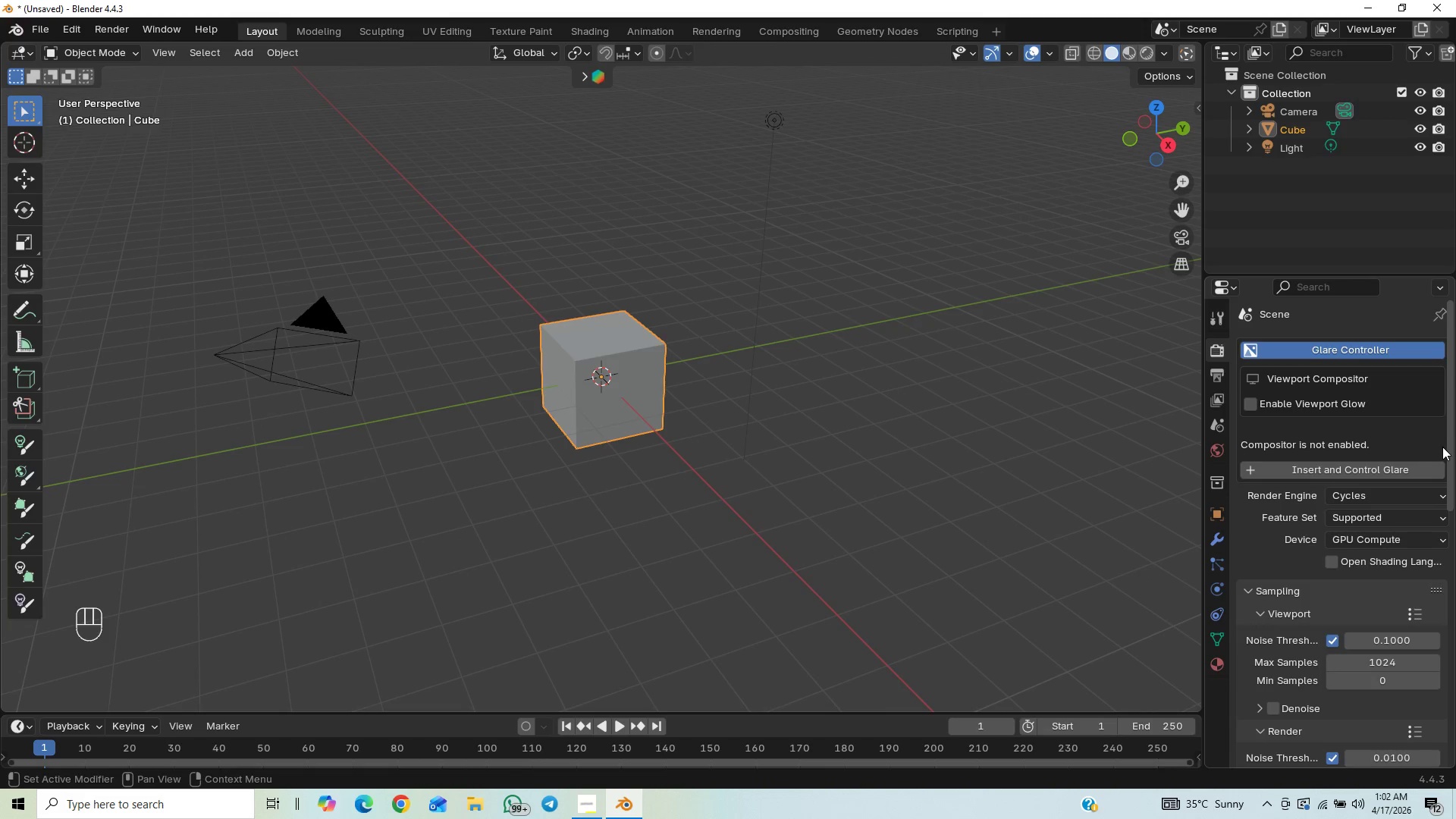 
left_click_drag(start_coordinate=[1446, 440], to_coordinate=[1454, 522])
 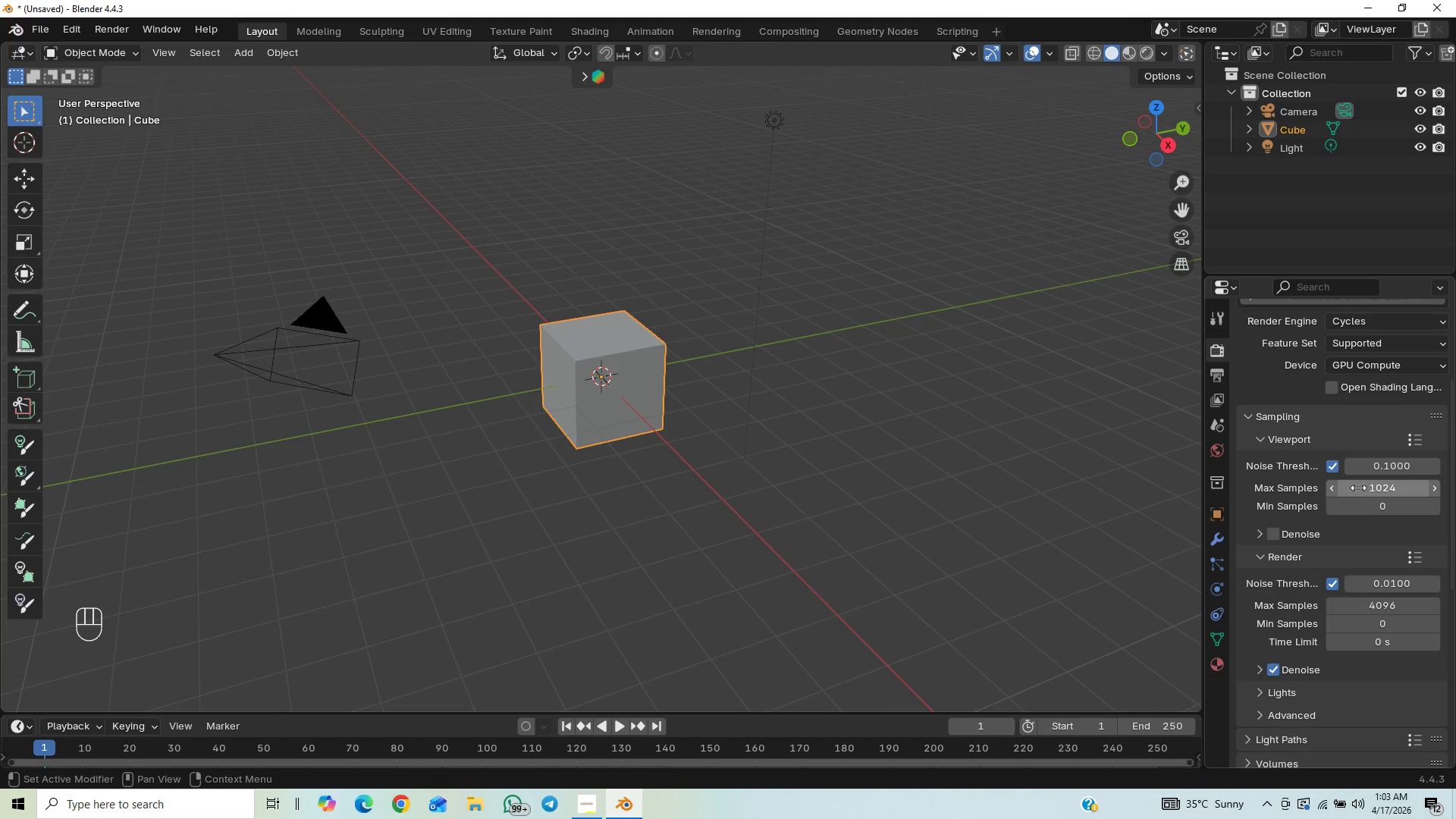 
left_click([1353, 494])
 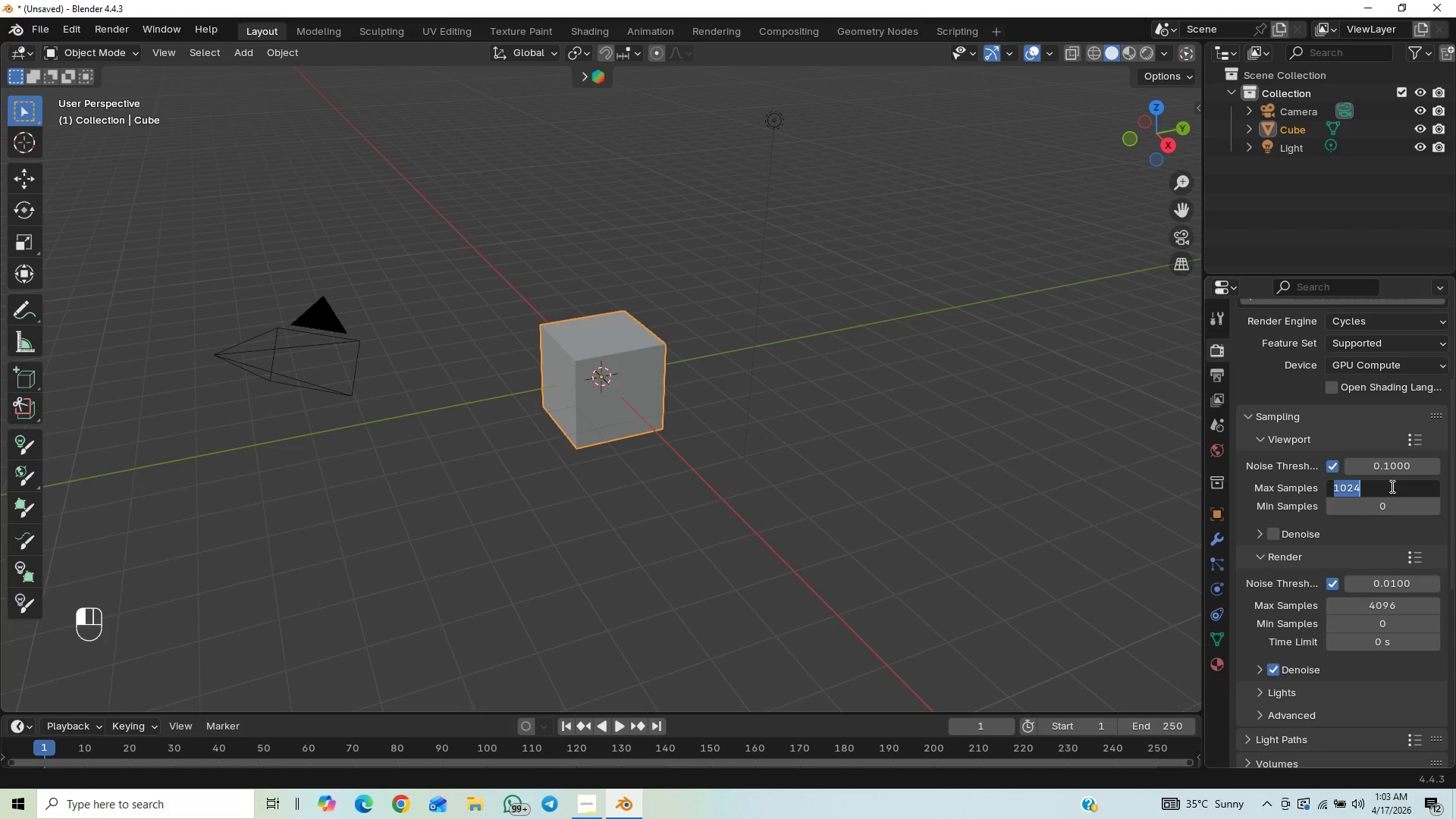 
type(32)
 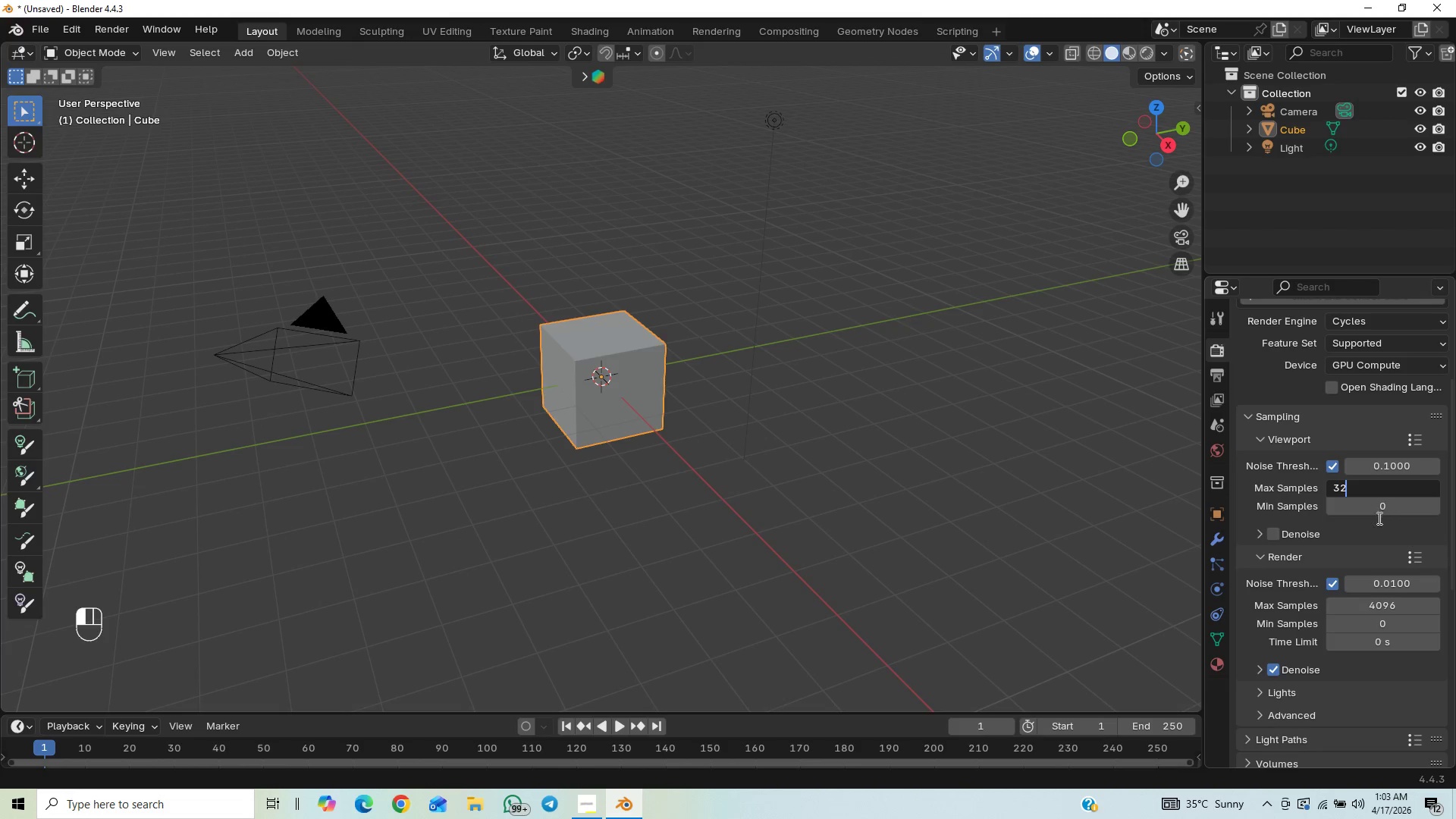 
key(Enter)
 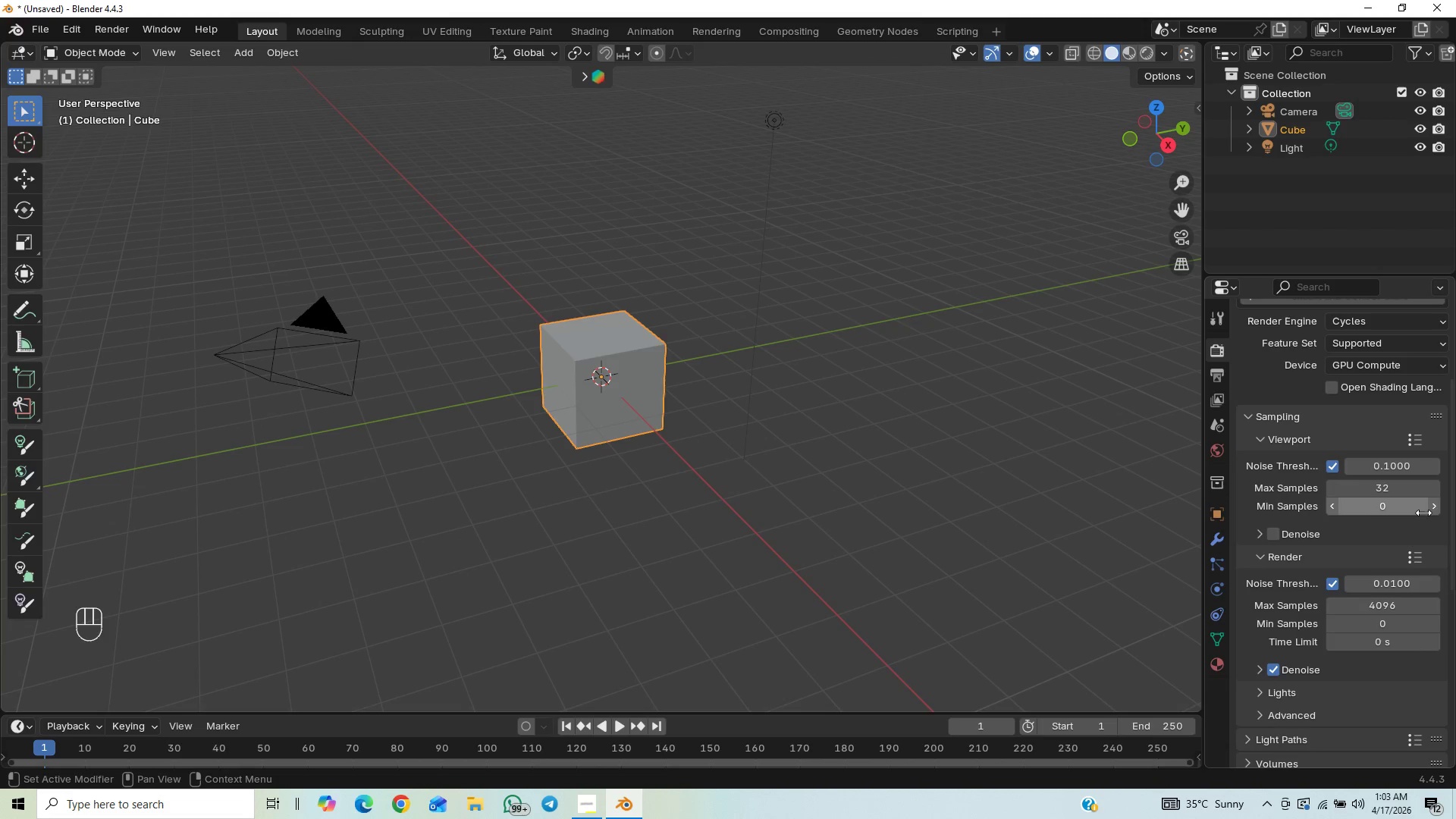 
left_click_drag(start_coordinate=[1455, 487], to_coordinate=[1455, 506])
 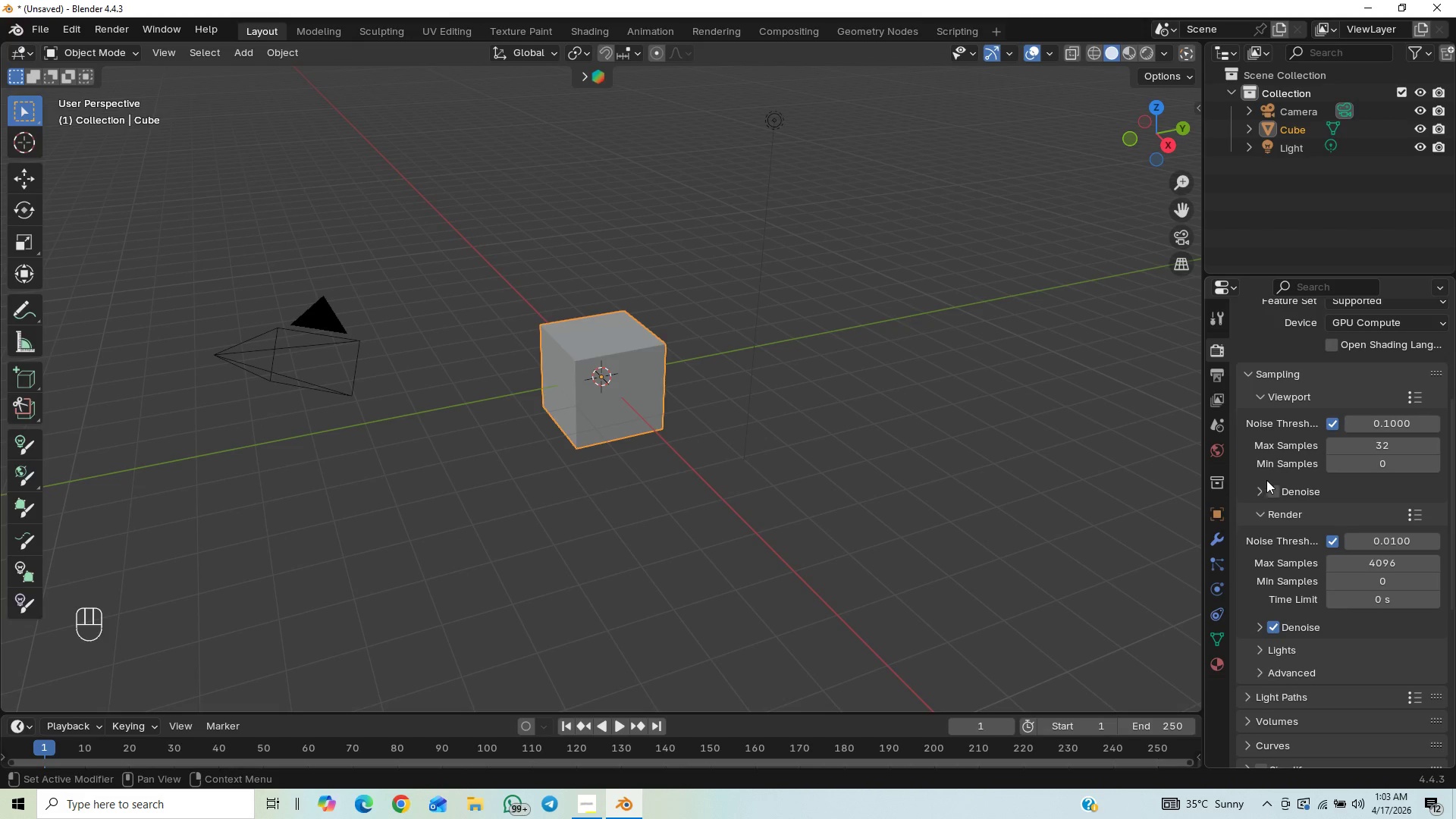 
left_click([1281, 494])
 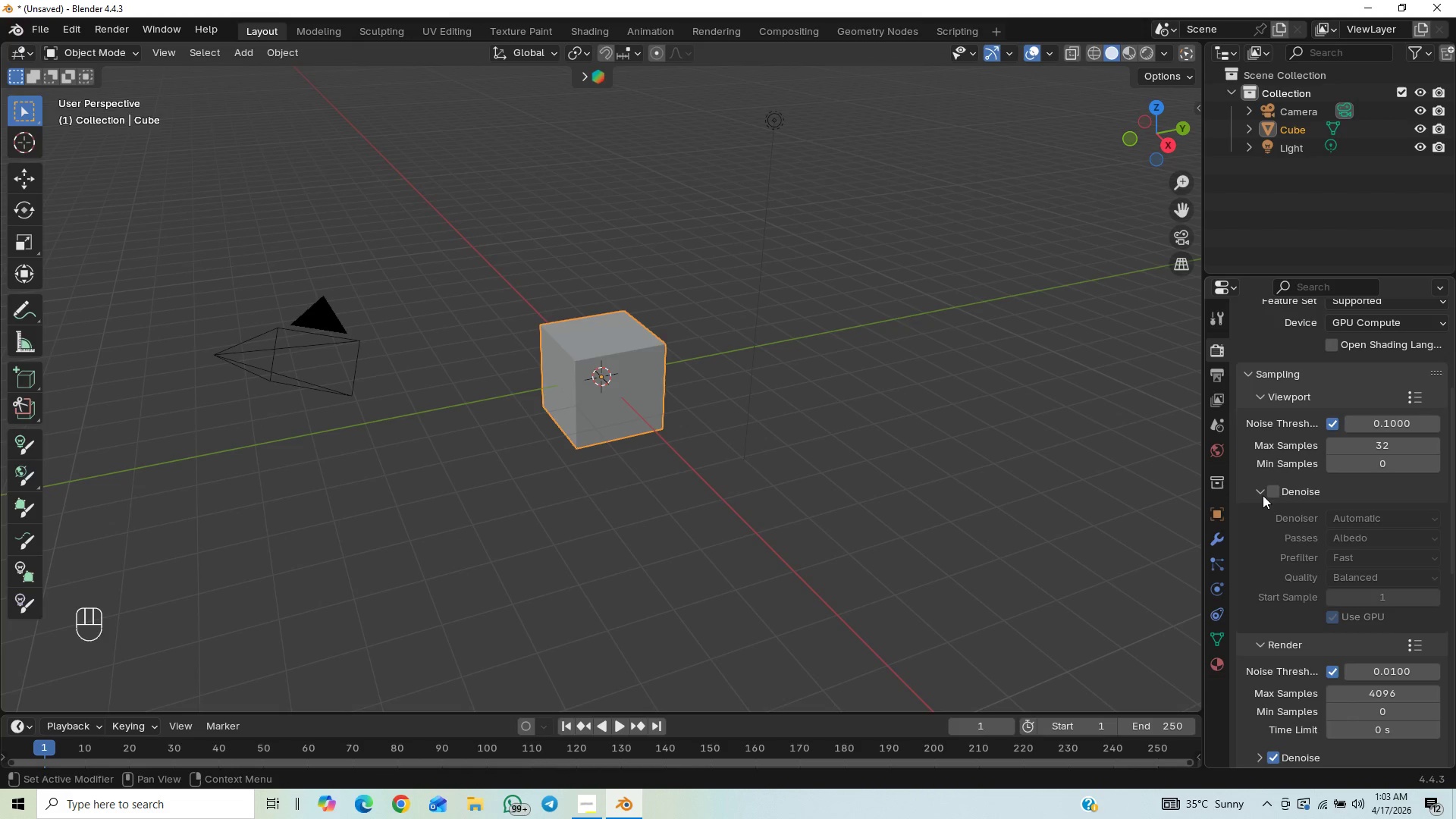 
left_click([1269, 494])
 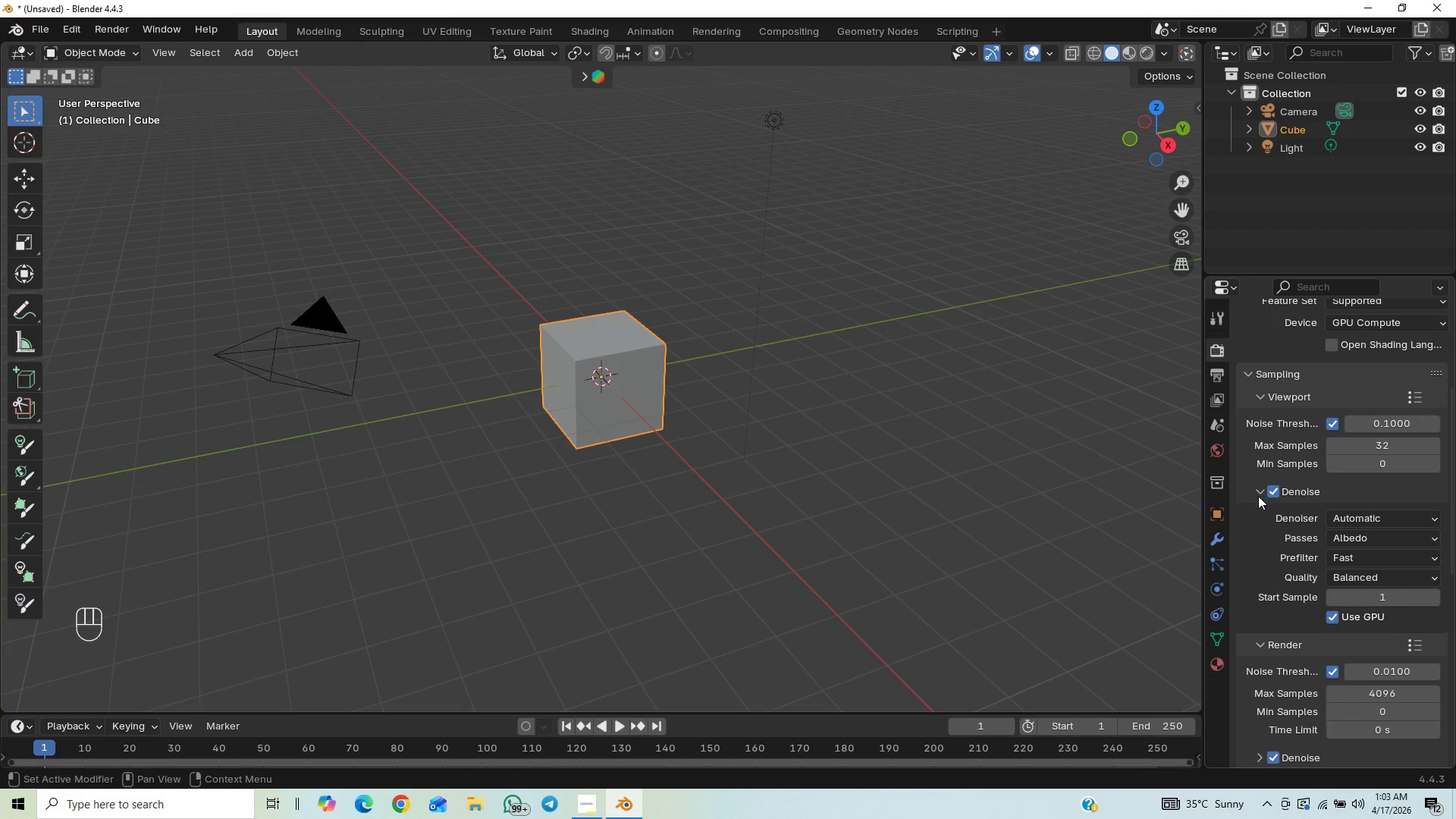 
left_click([1255, 497])
 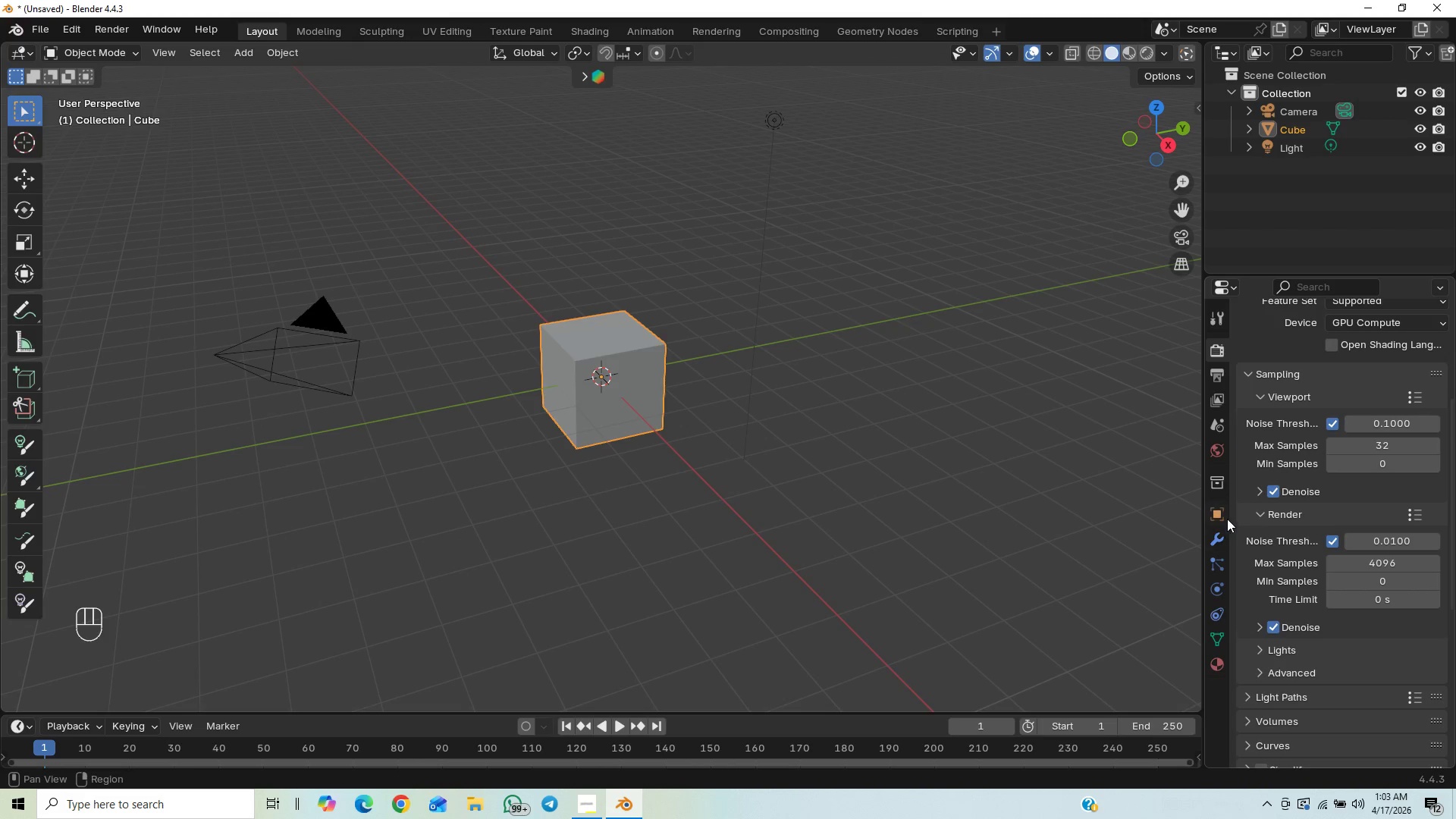 
left_click([1253, 488])
 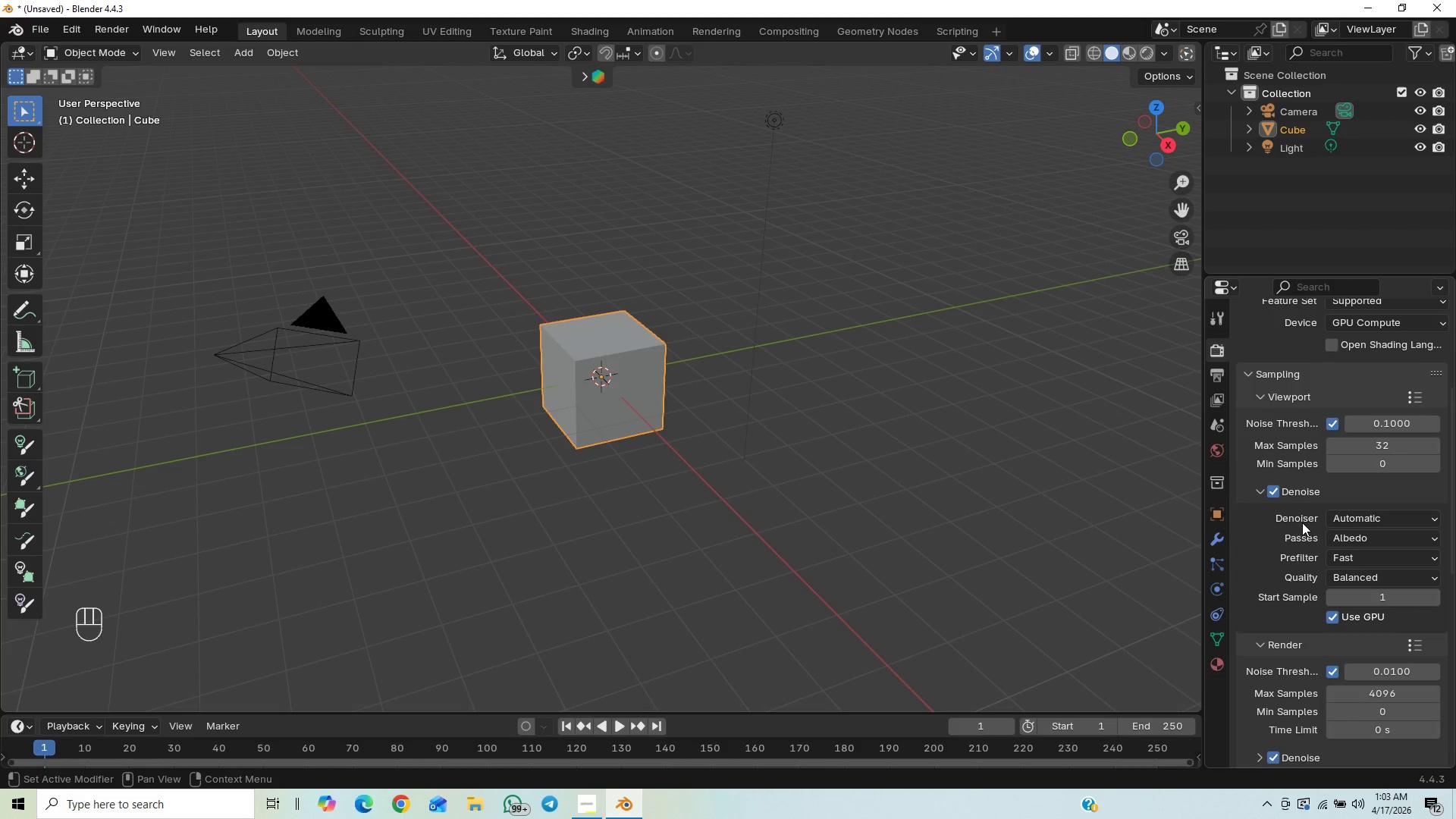 
left_click([1254, 491])
 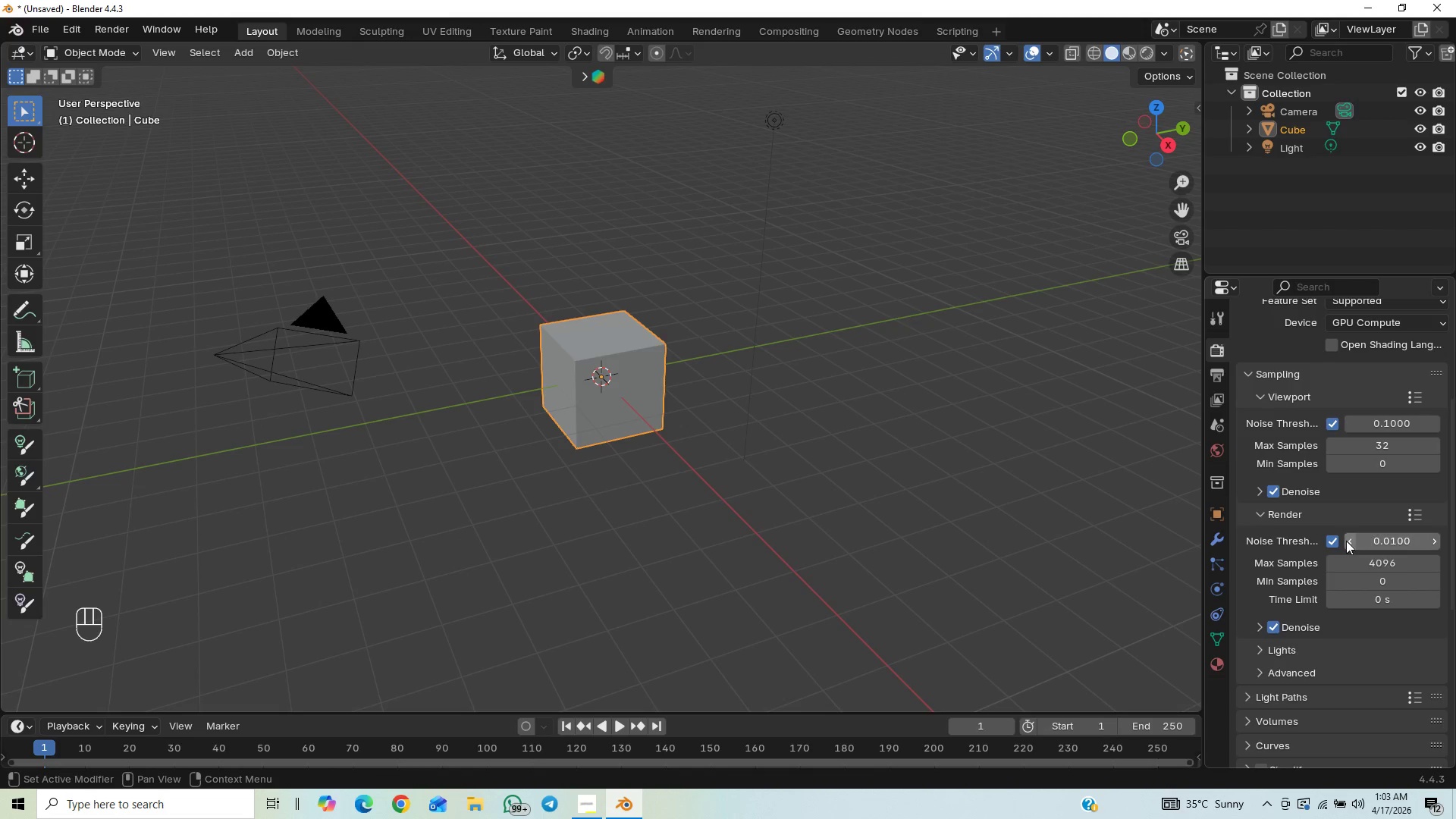 
left_click([1346, 541])
 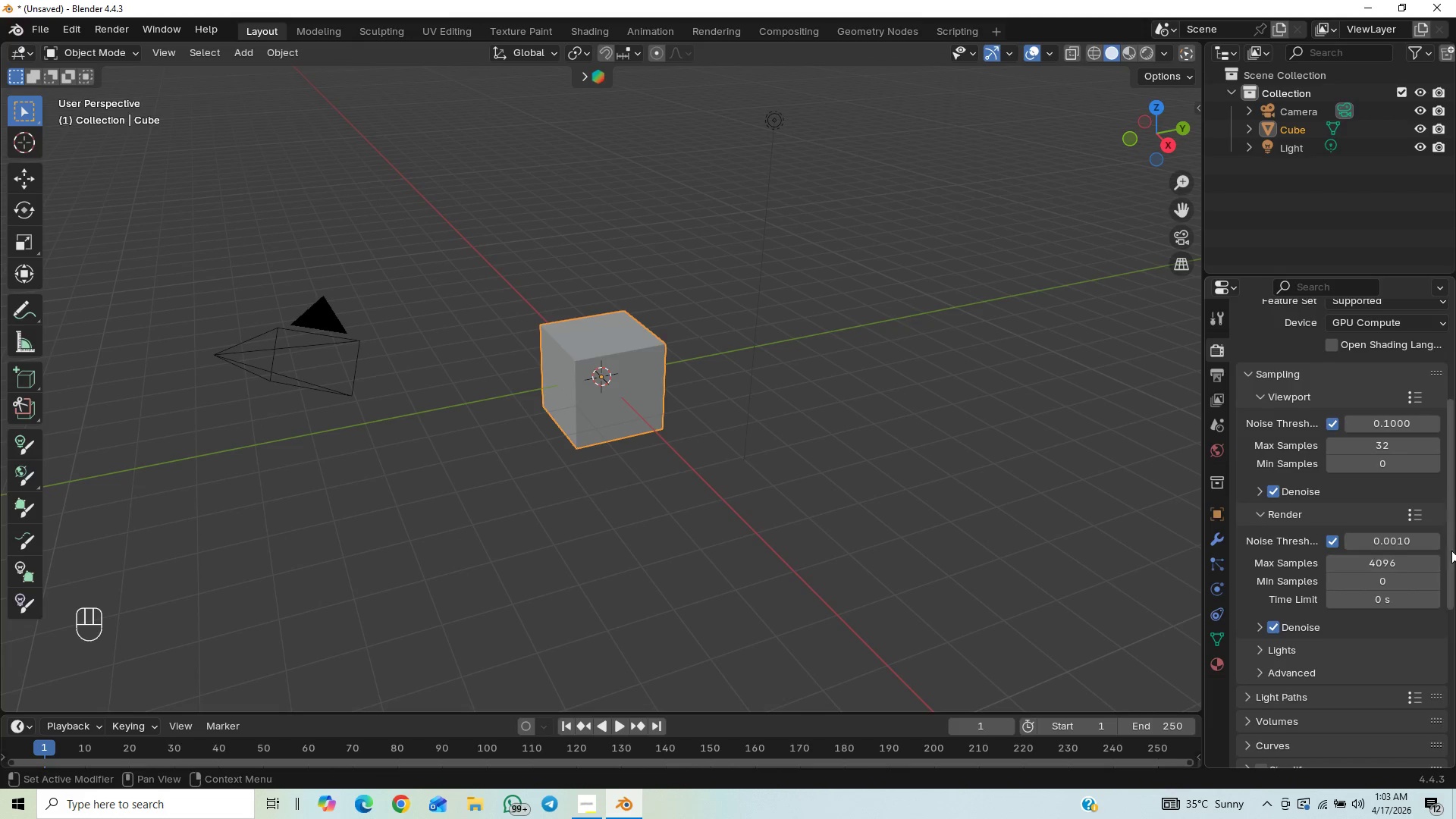 
left_click_drag(start_coordinate=[1454, 536], to_coordinate=[1451, 586])
 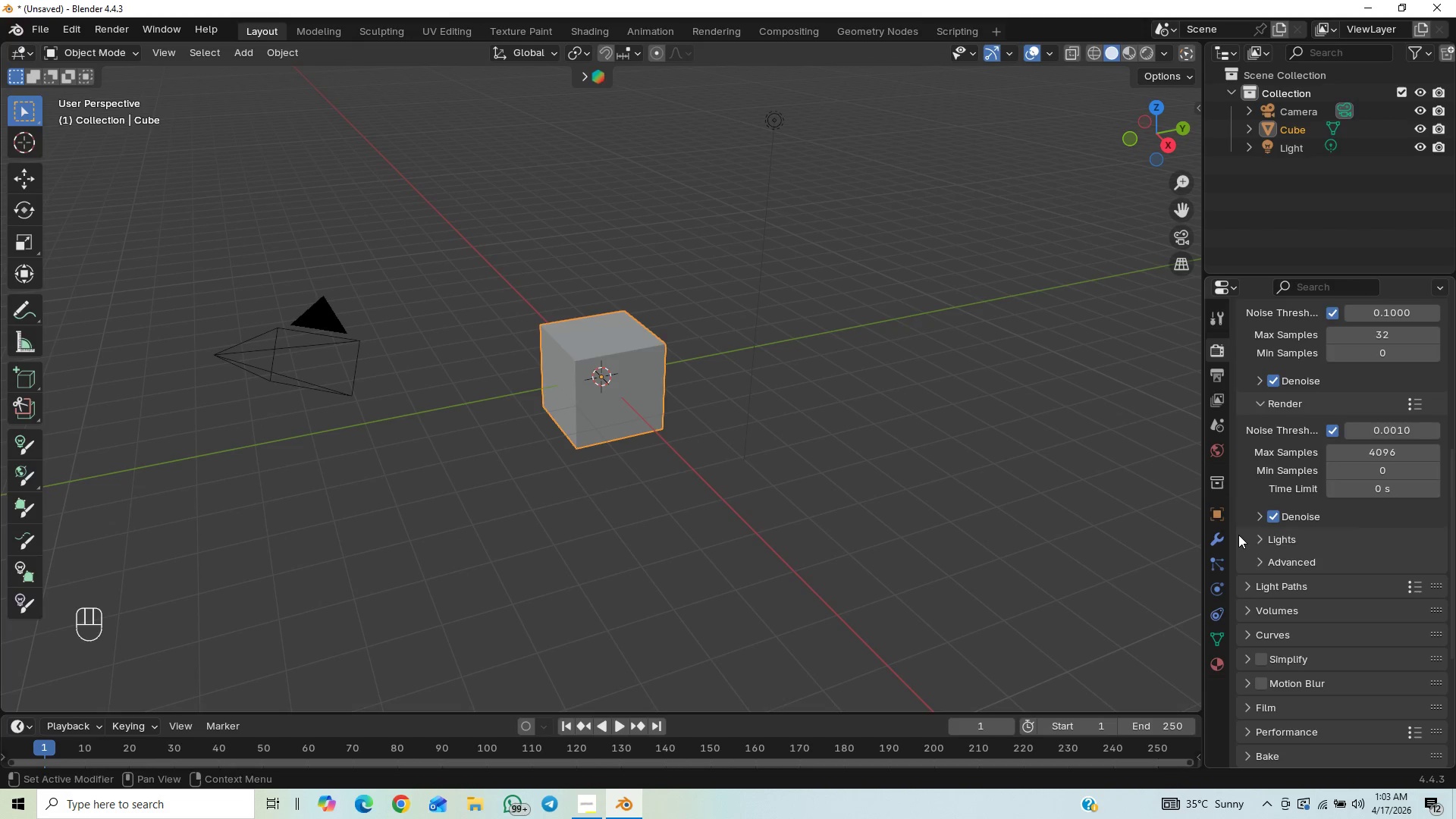 
left_click([1256, 515])
 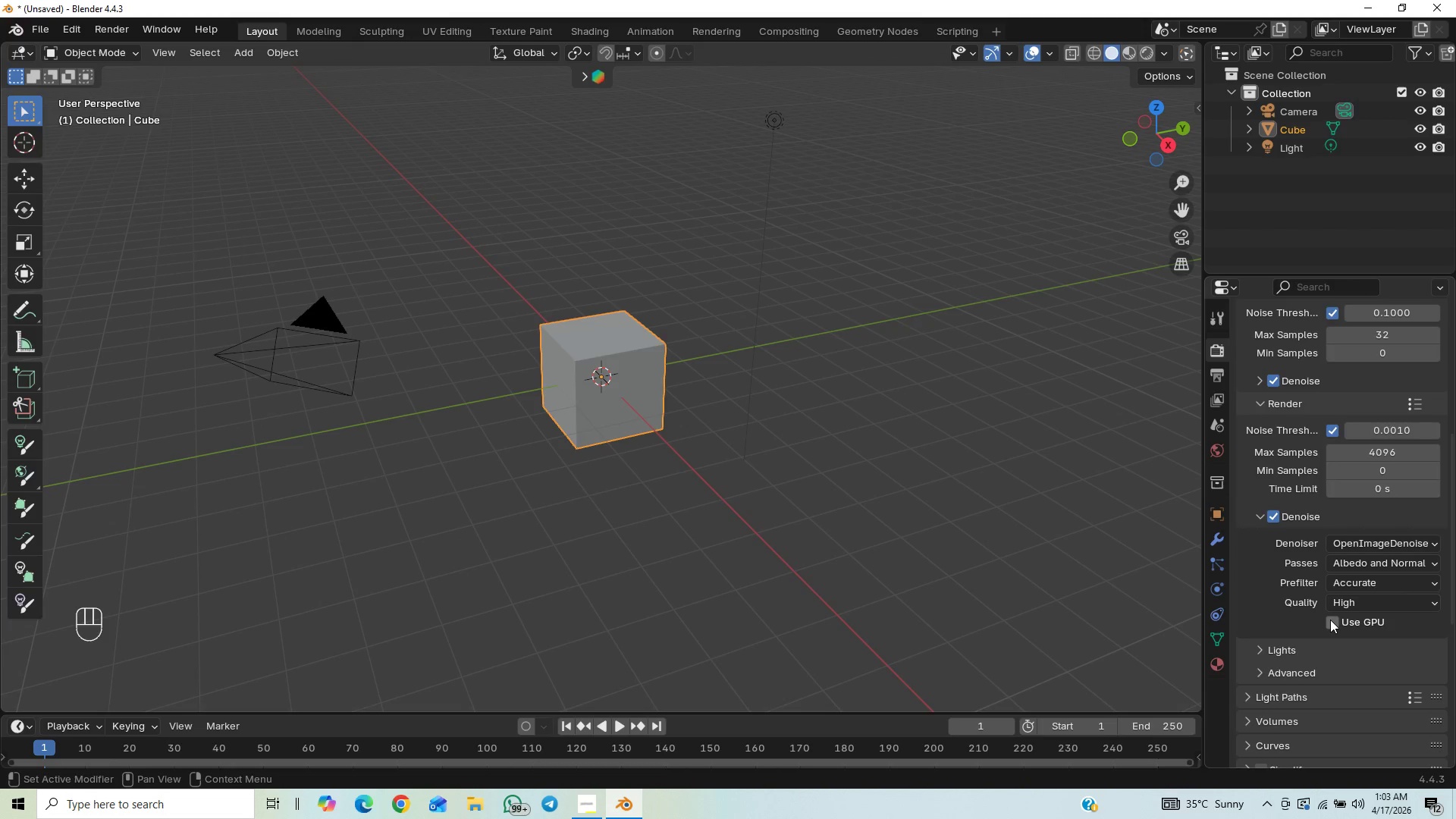 
left_click([1330, 621])
 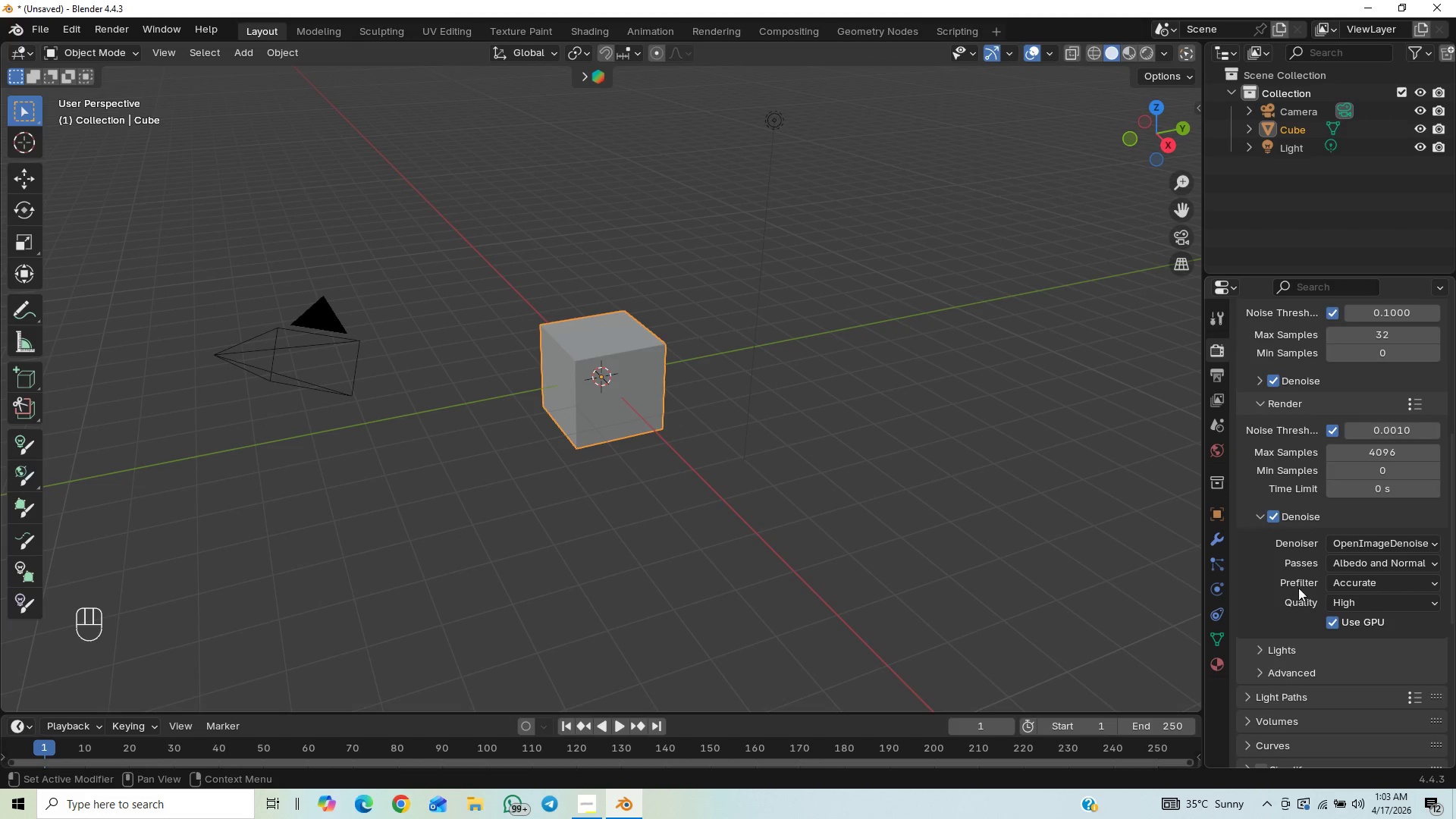 
left_click([1357, 545])
 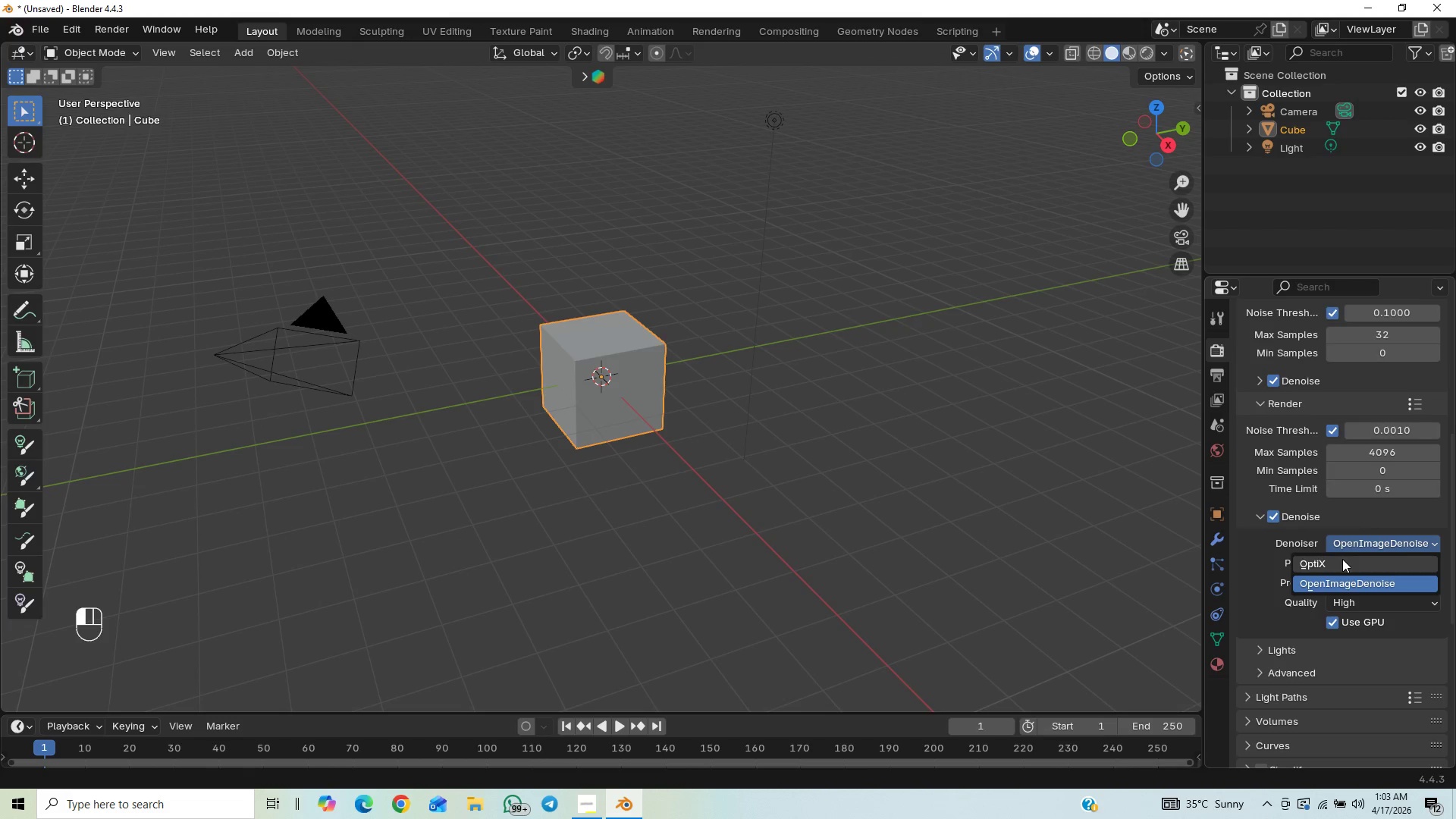 
left_click([1341, 560])
 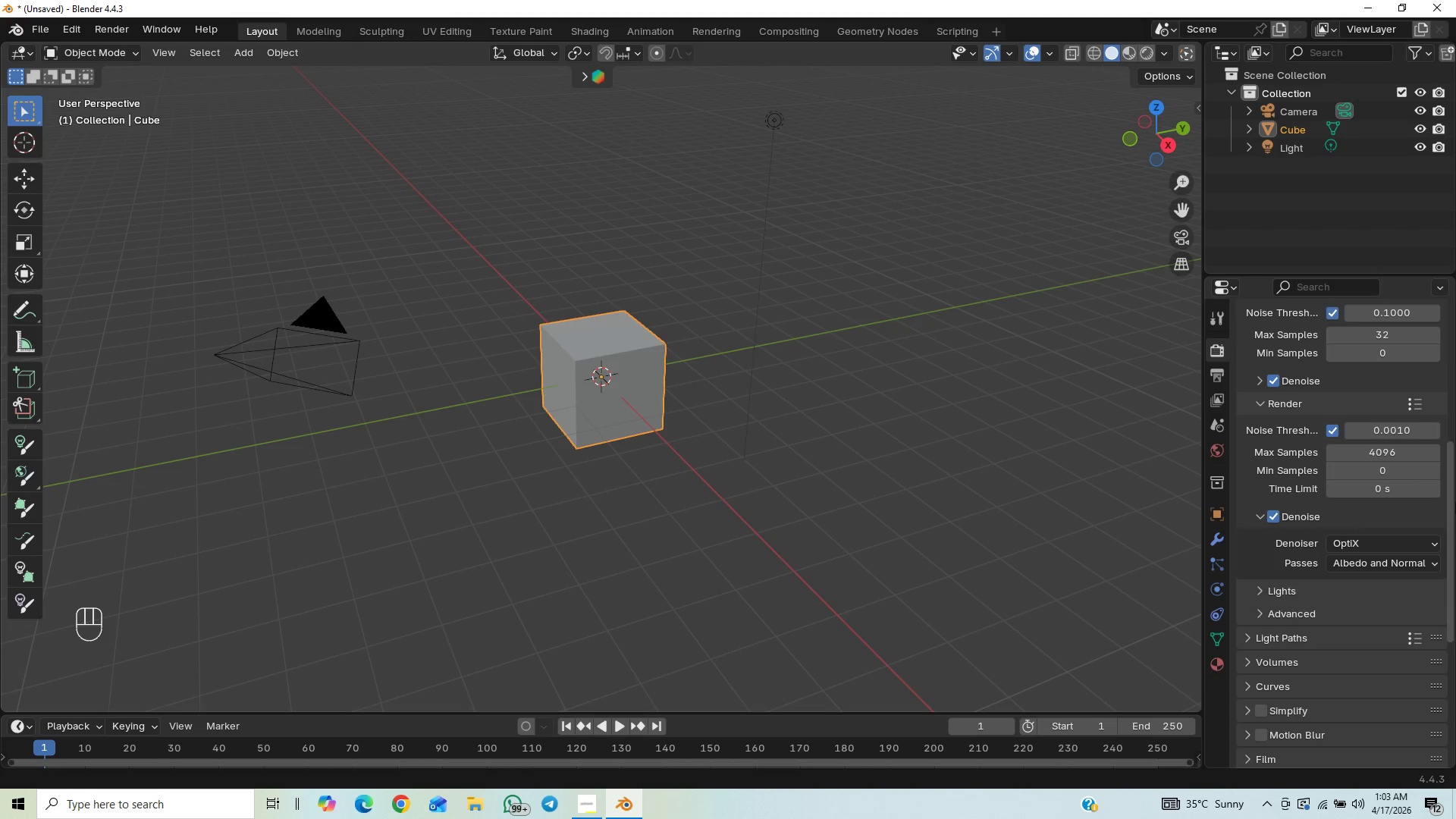 
left_click_drag(start_coordinate=[1455, 526], to_coordinate=[1455, 576])
 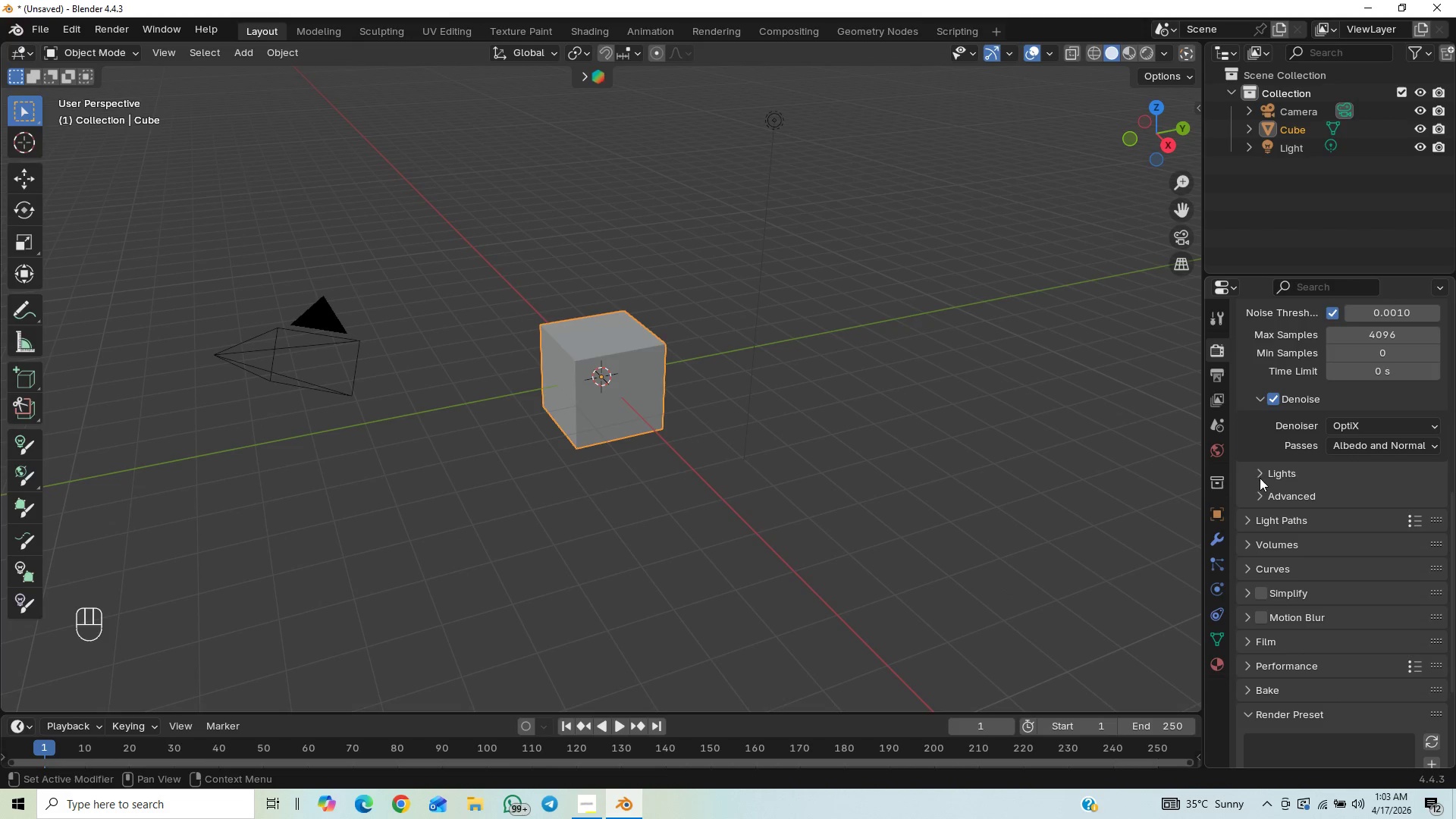 
left_click([1261, 464])
 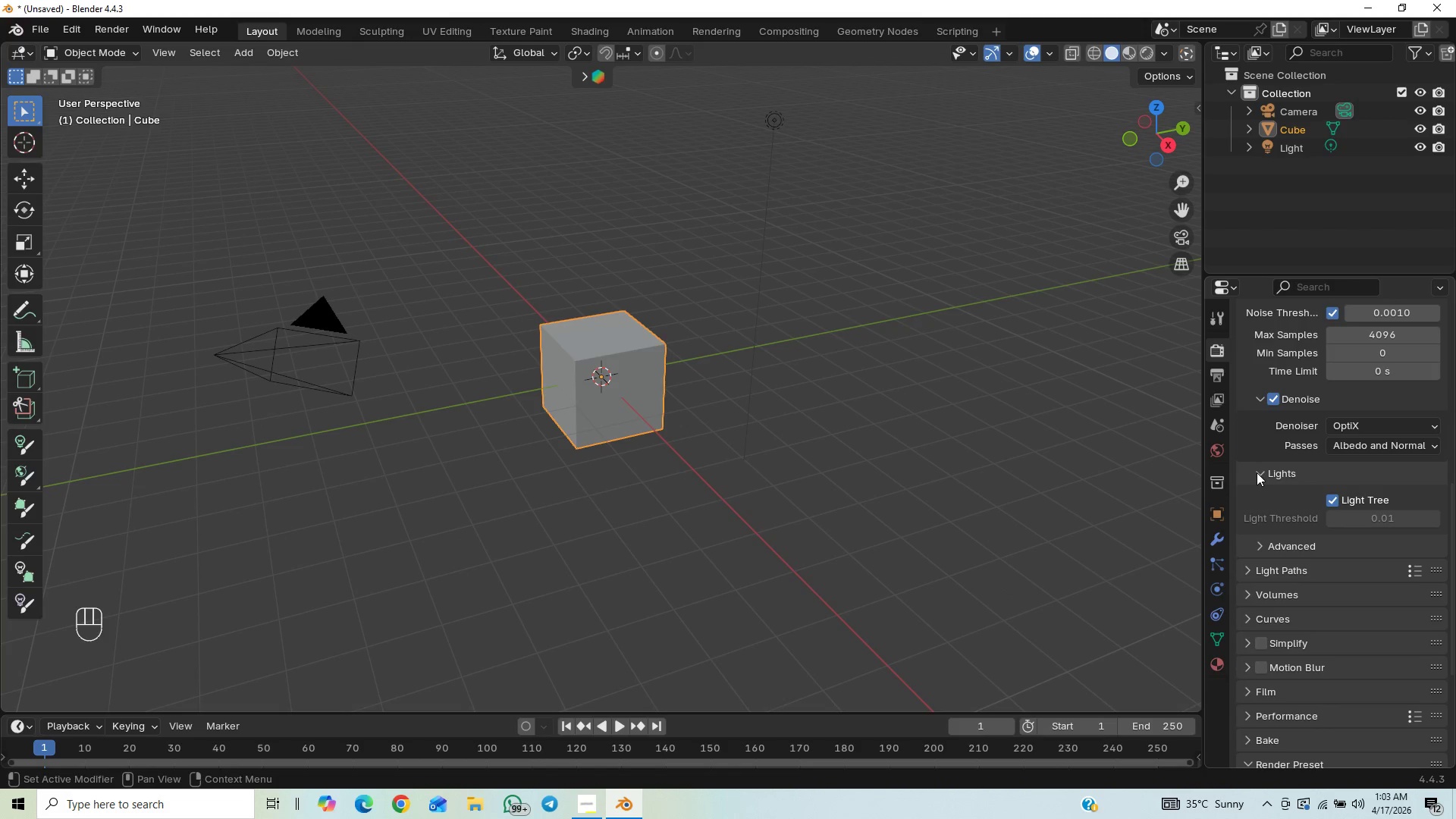 
left_click([1257, 472])
 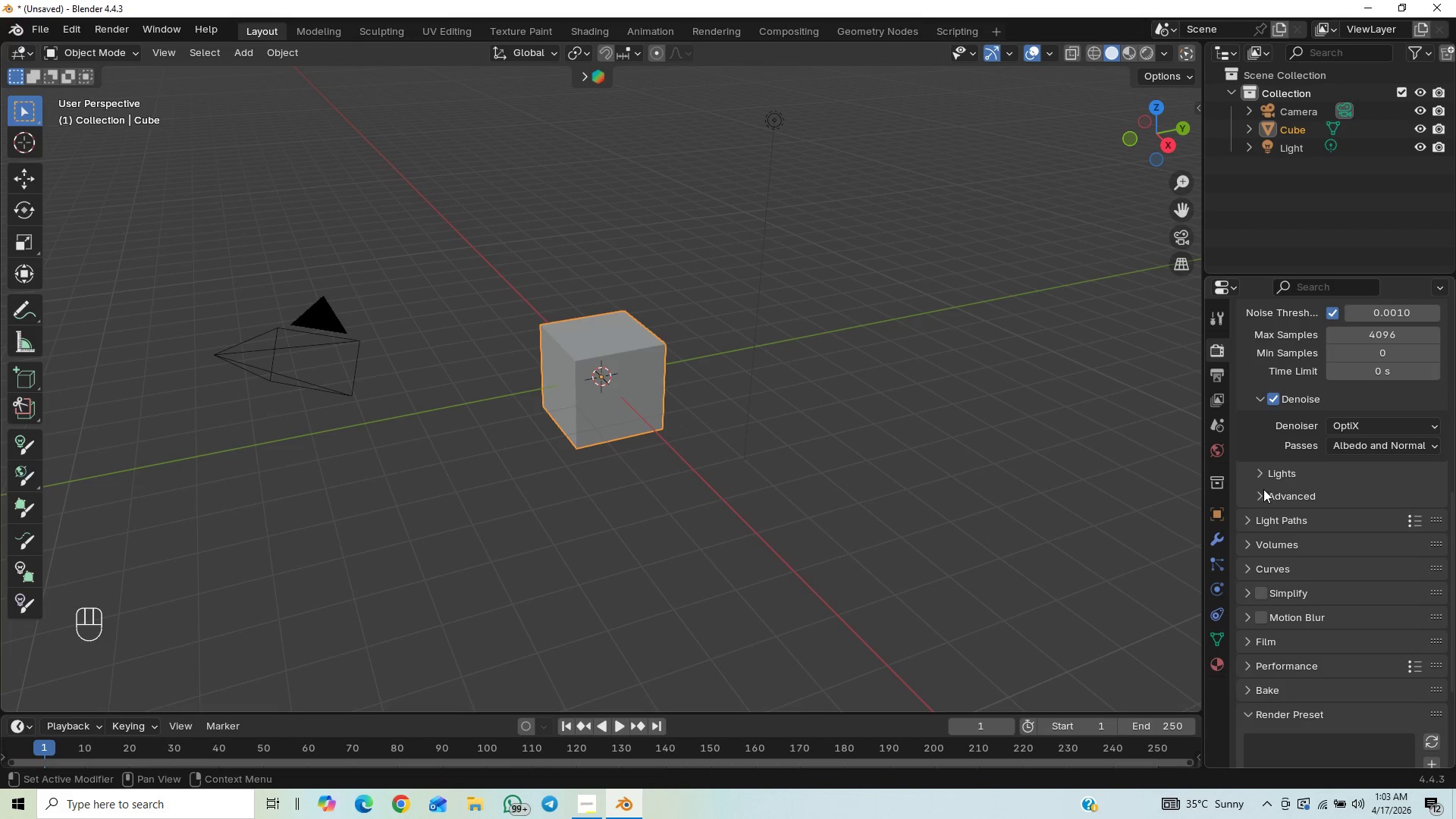 
left_click([1263, 496])
 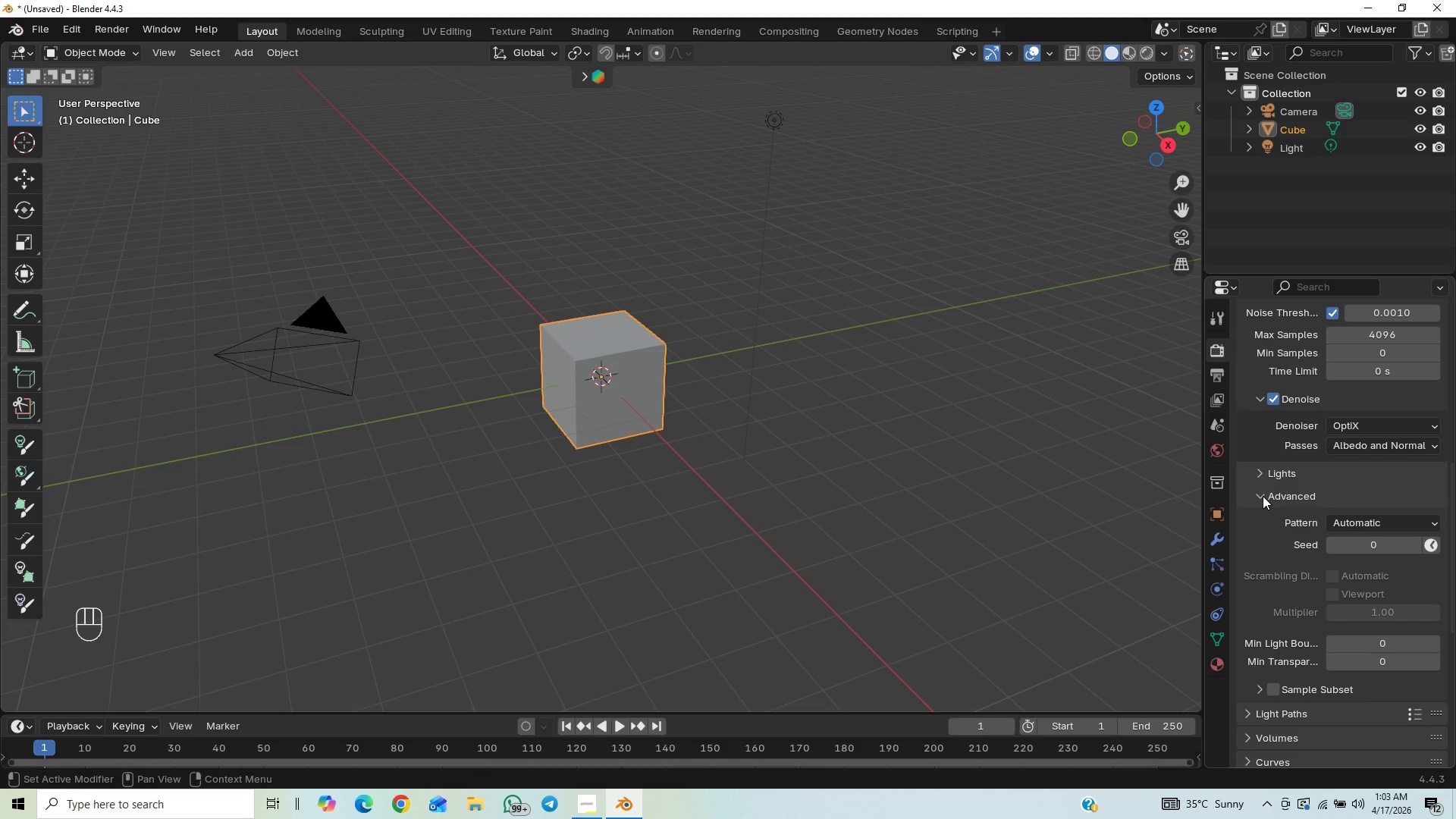 
left_click([1263, 496])
 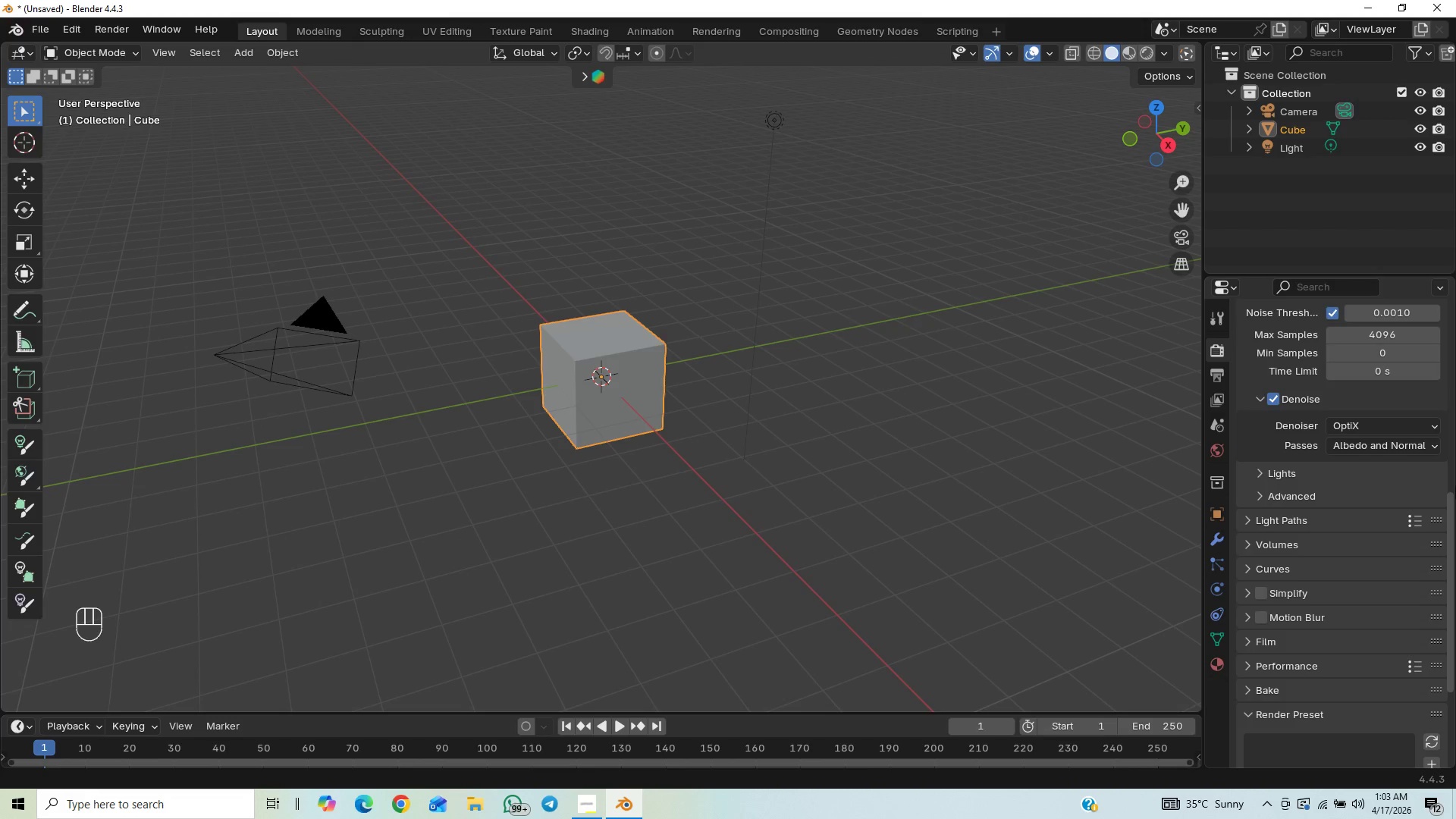 
left_click_drag(start_coordinate=[1455, 512], to_coordinate=[1454, 548])
 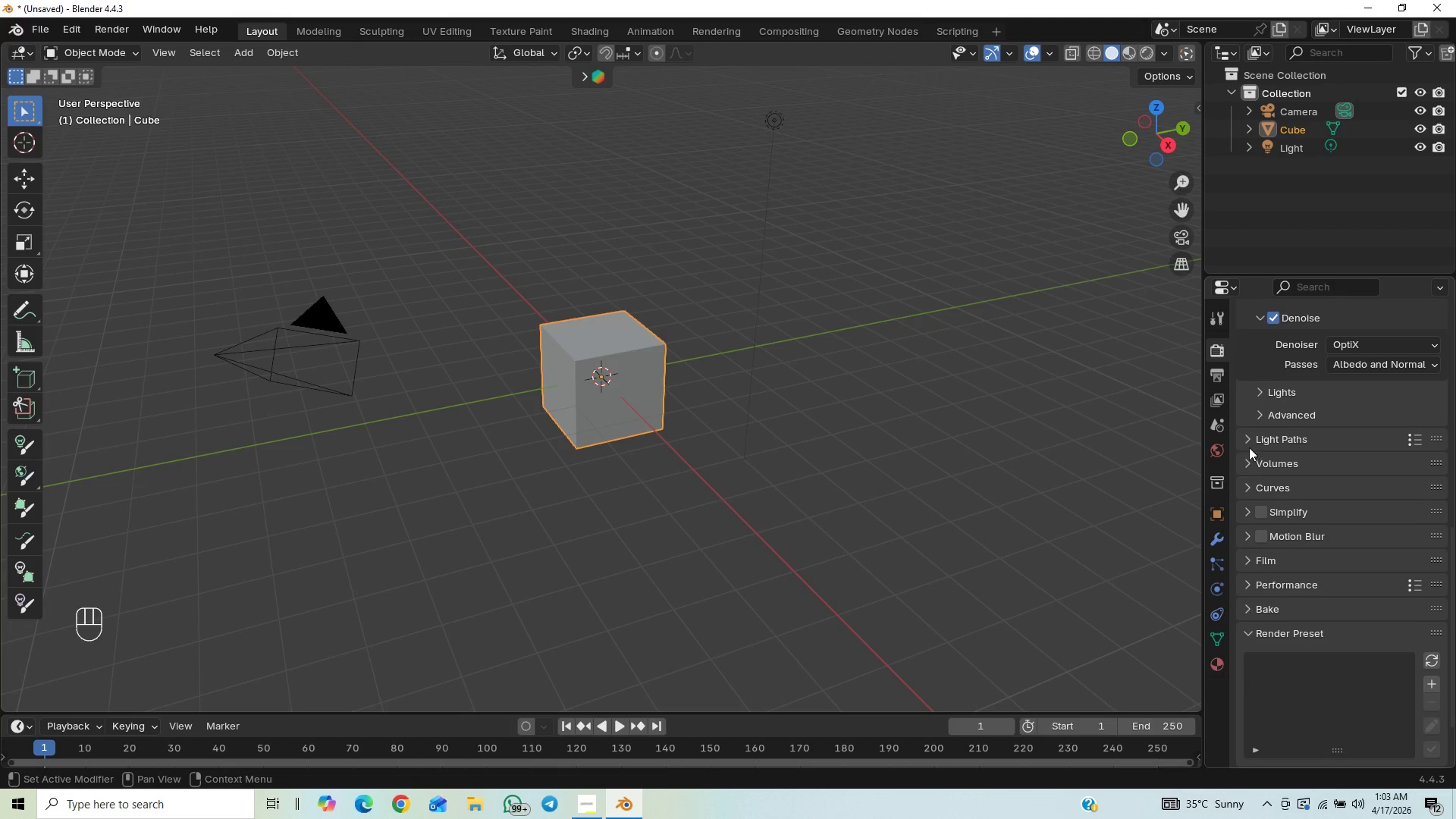 
left_click([1243, 445])
 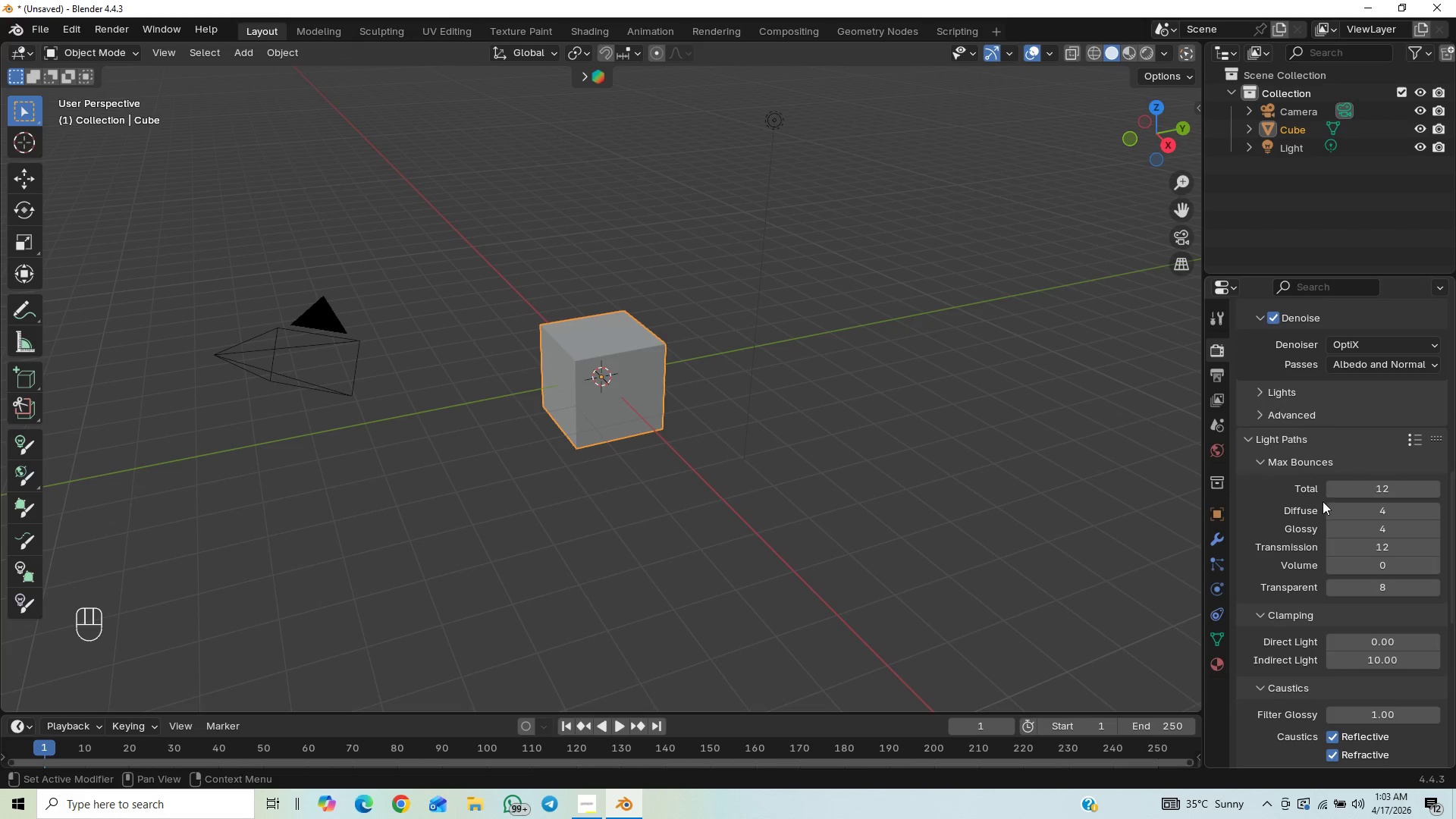 
left_click_drag(start_coordinate=[1455, 489], to_coordinate=[1454, 500])
 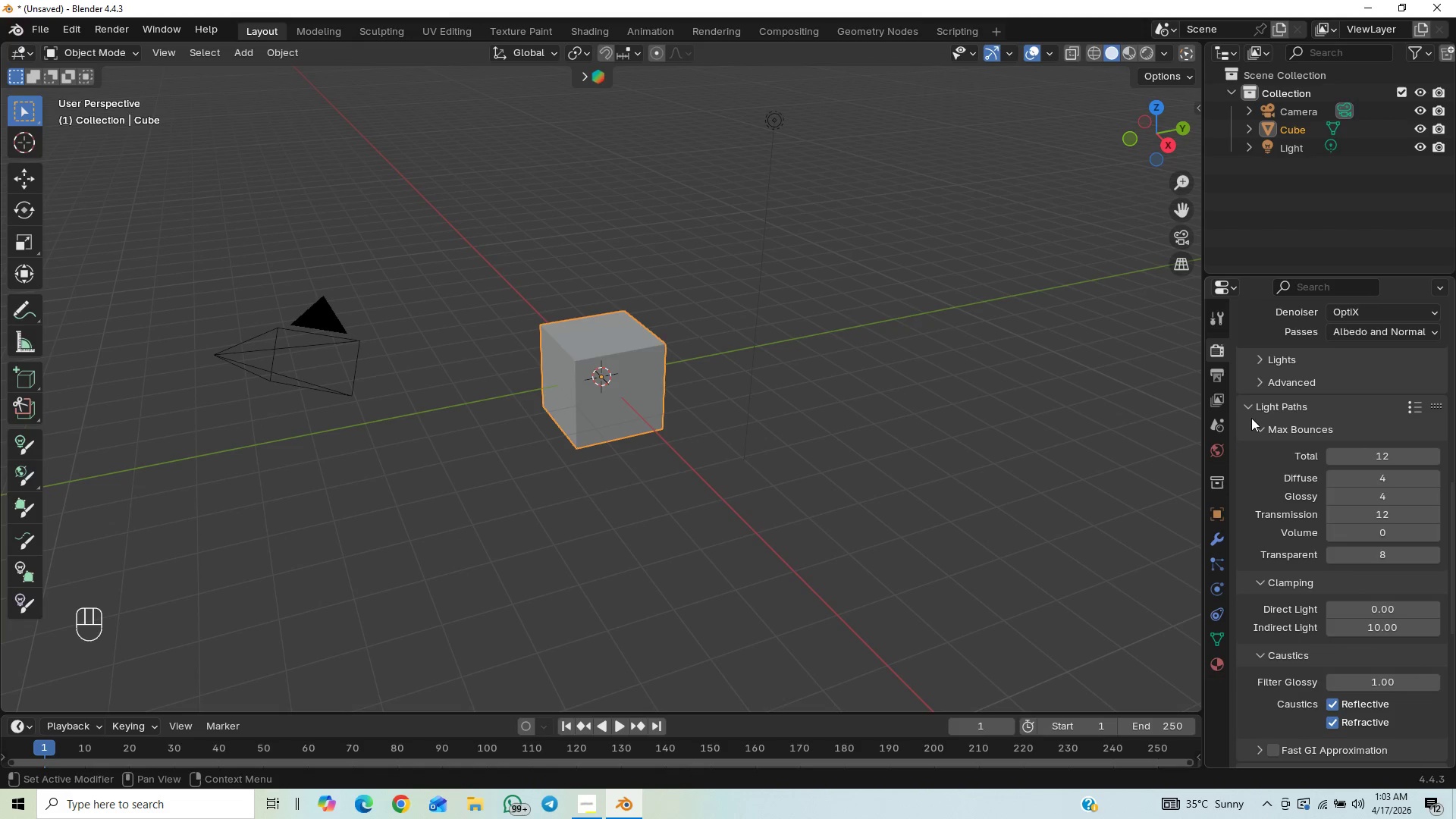 
left_click([1250, 410])
 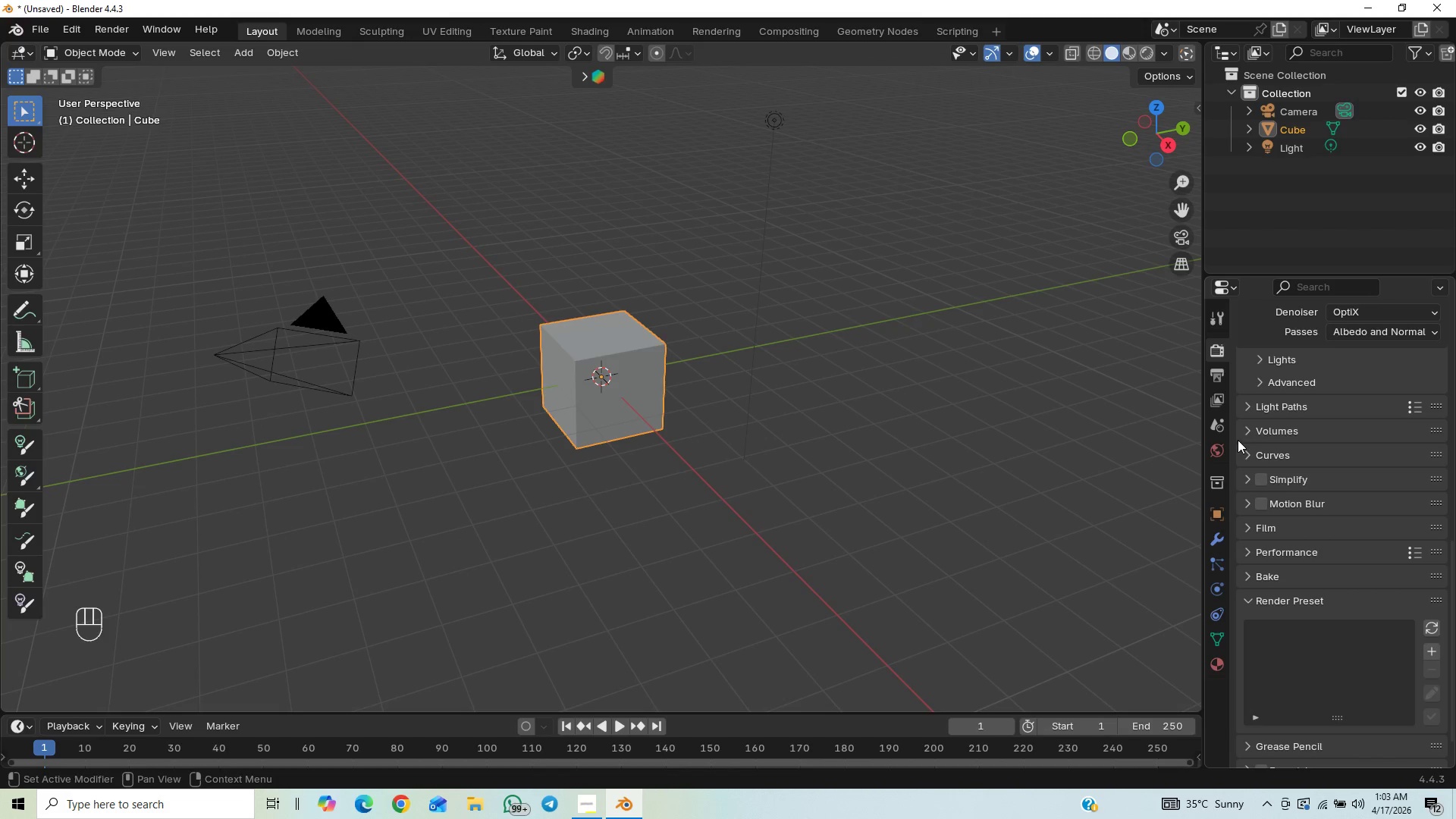 
left_click([1251, 431])
 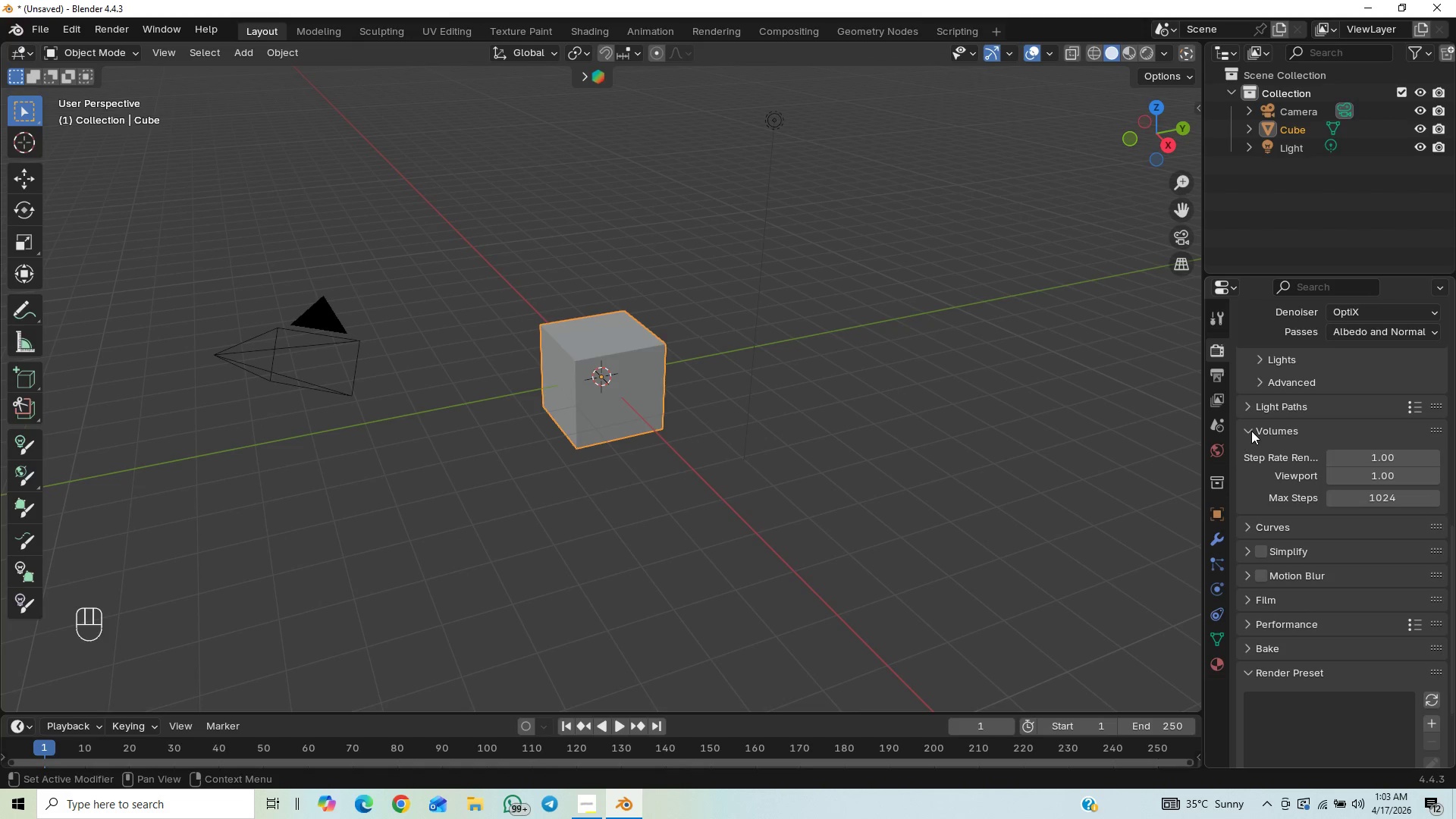 
left_click([1251, 431])
 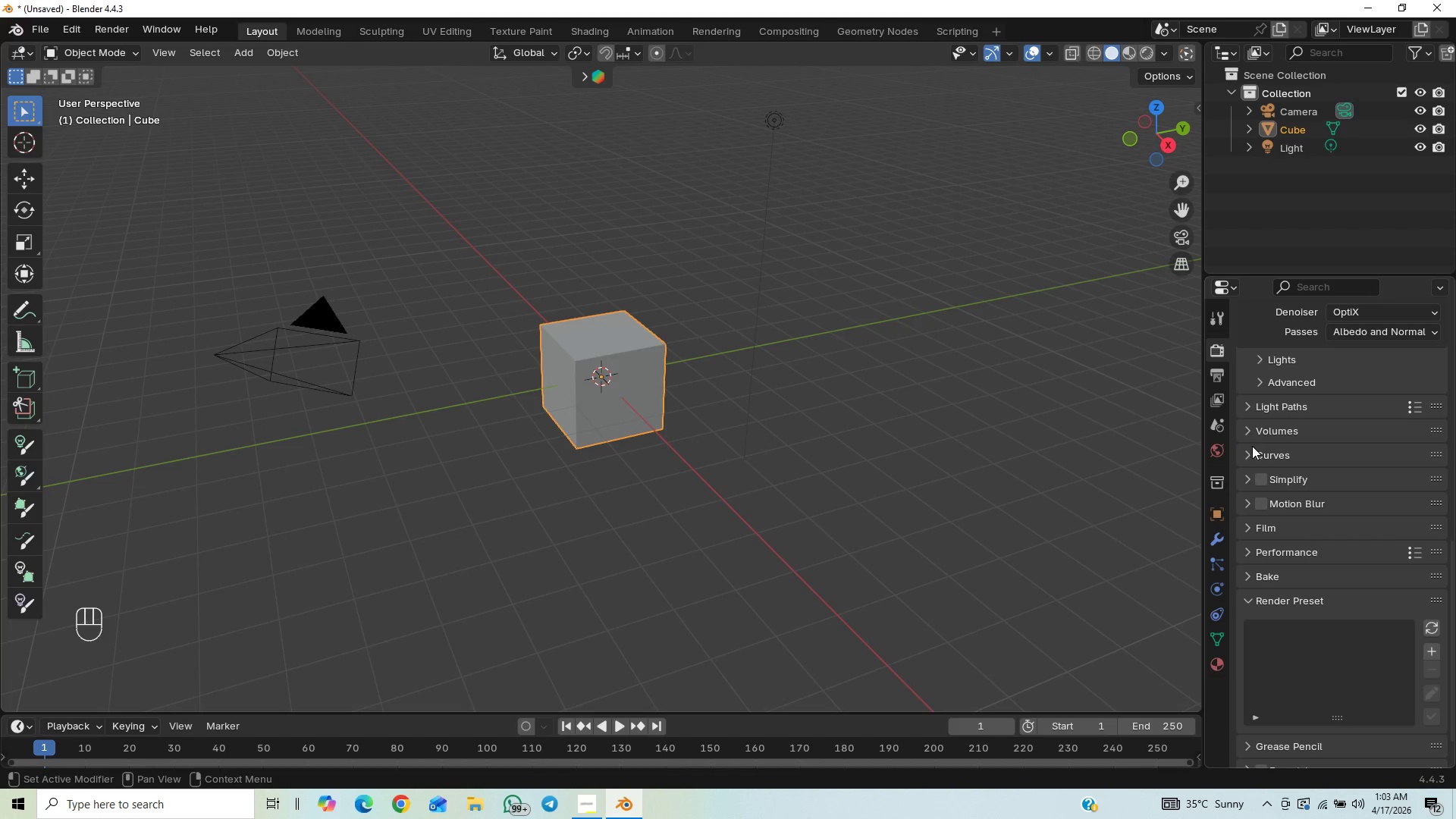 
left_click([1248, 455])
 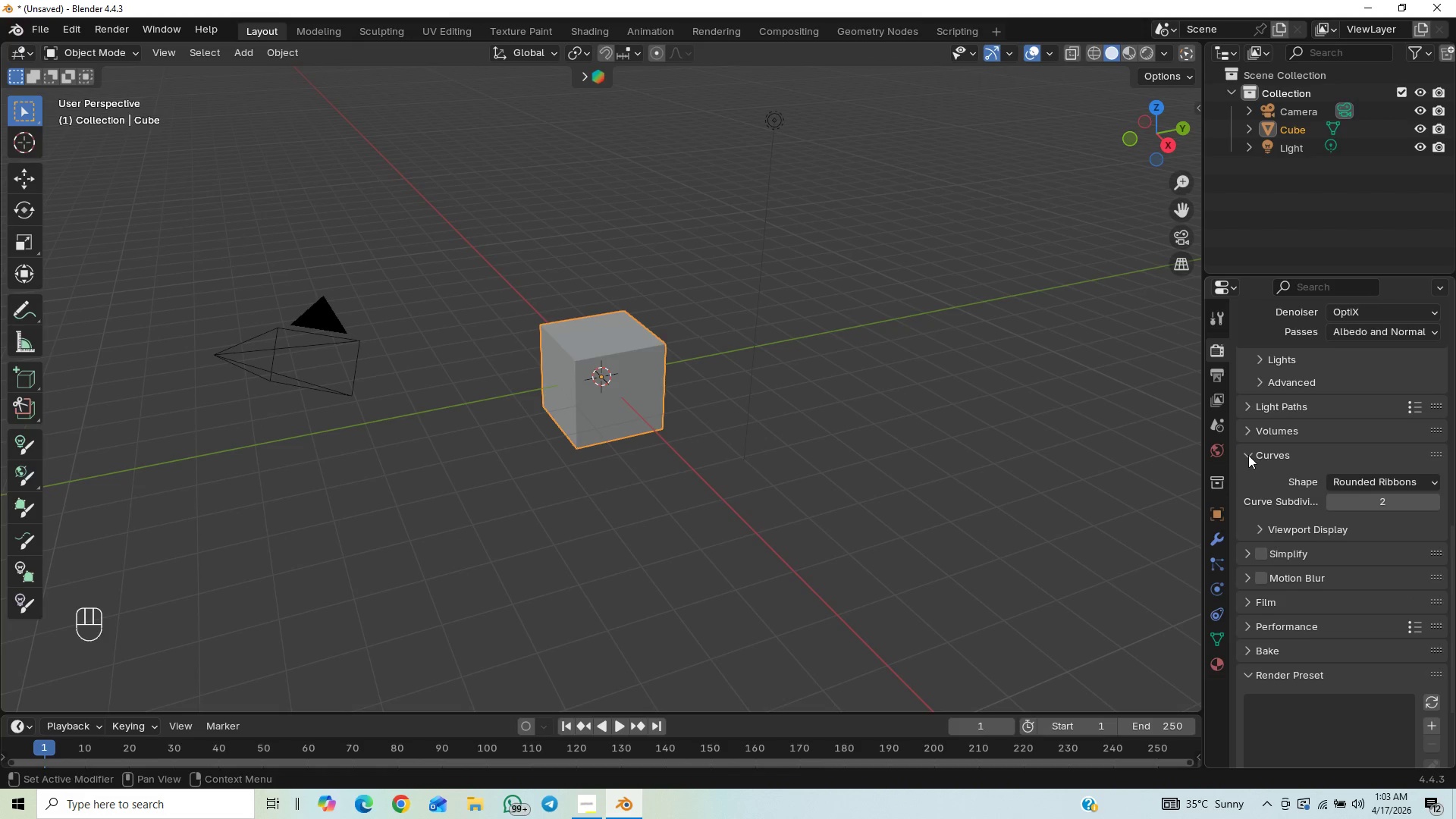 
left_click([1246, 457])
 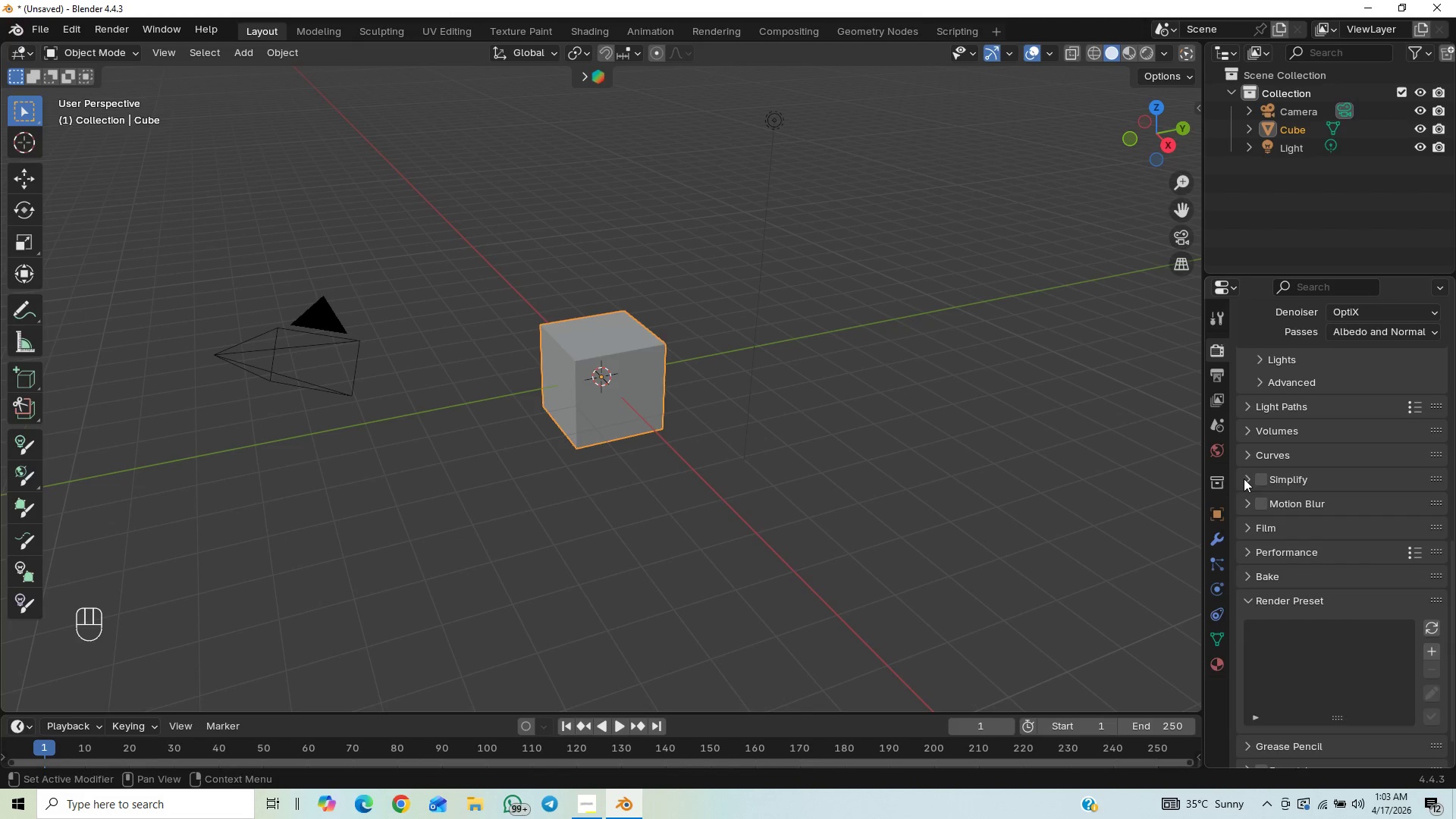 
left_click([1244, 482])
 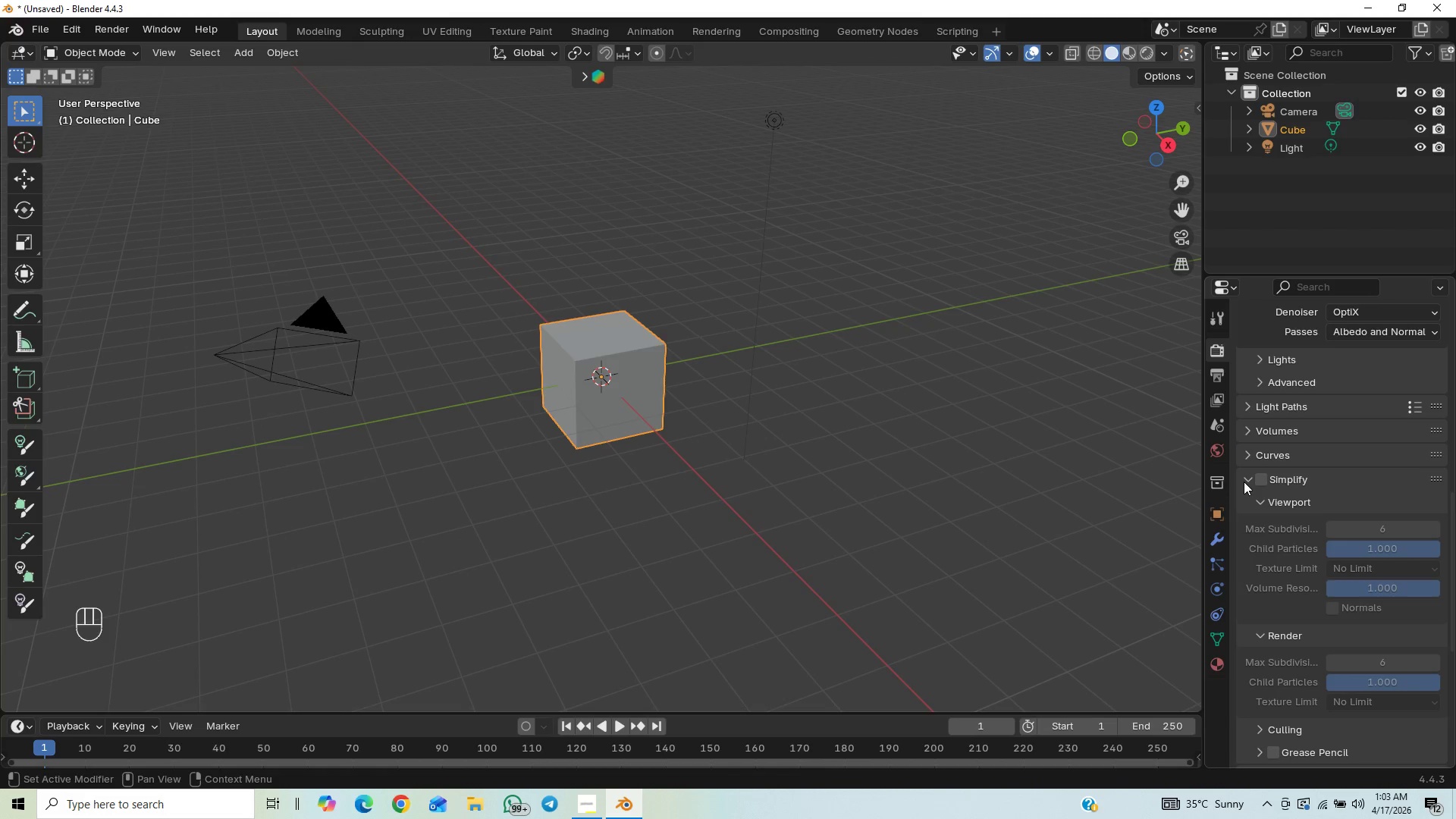 
left_click([1244, 482])
 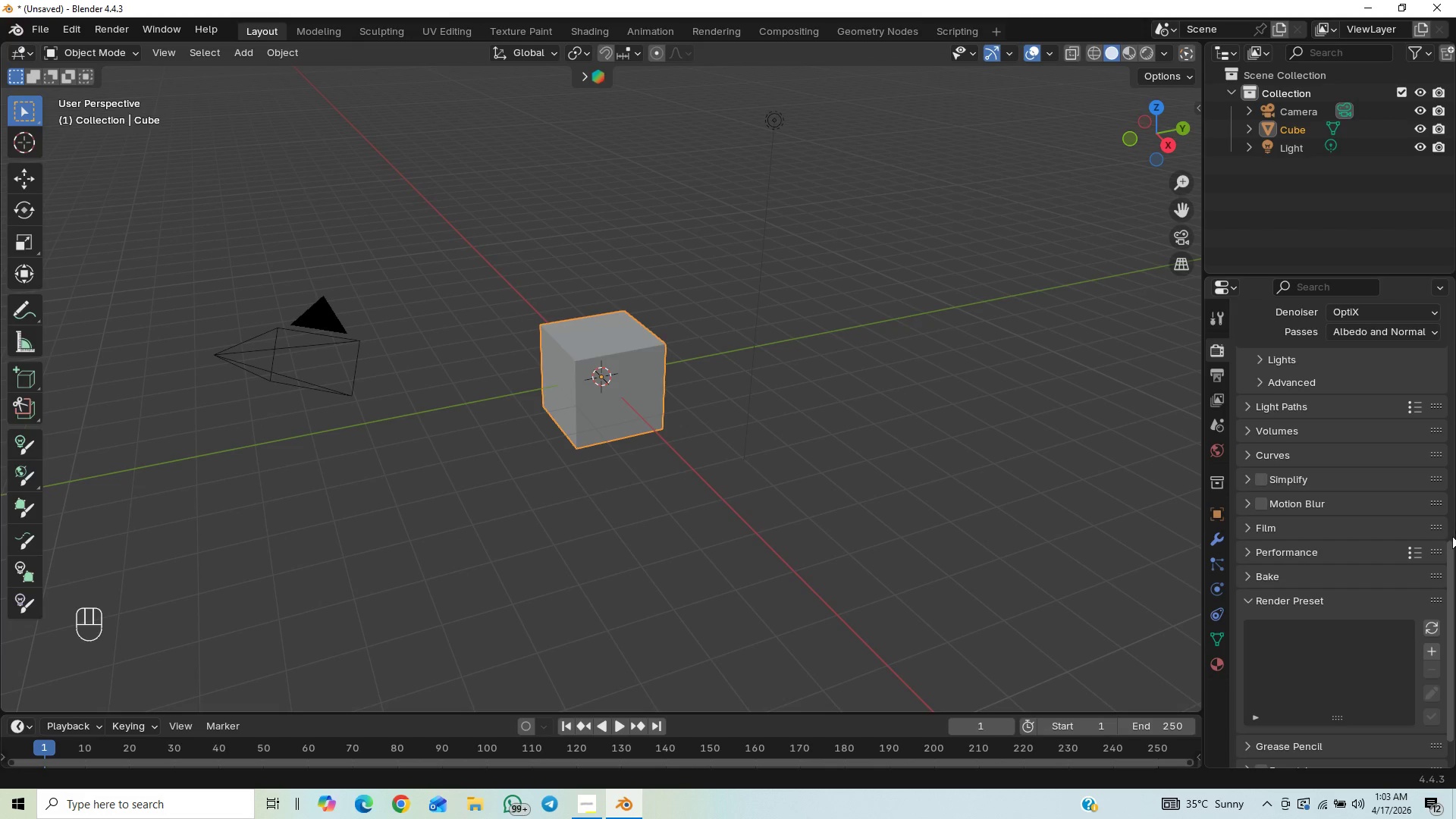 
left_click_drag(start_coordinate=[1449, 554], to_coordinate=[1455, 564])
 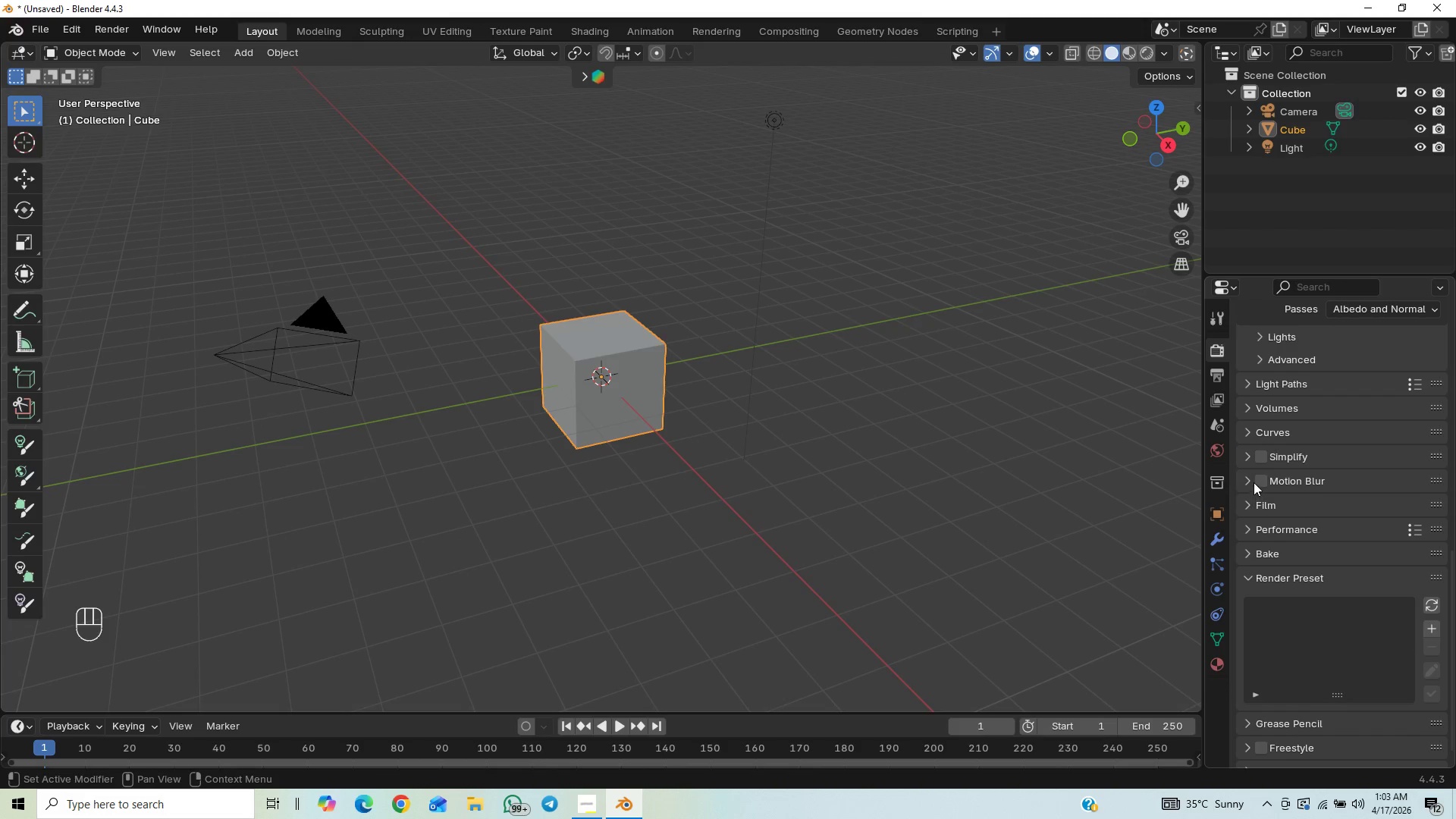 
left_click([1247, 479])
 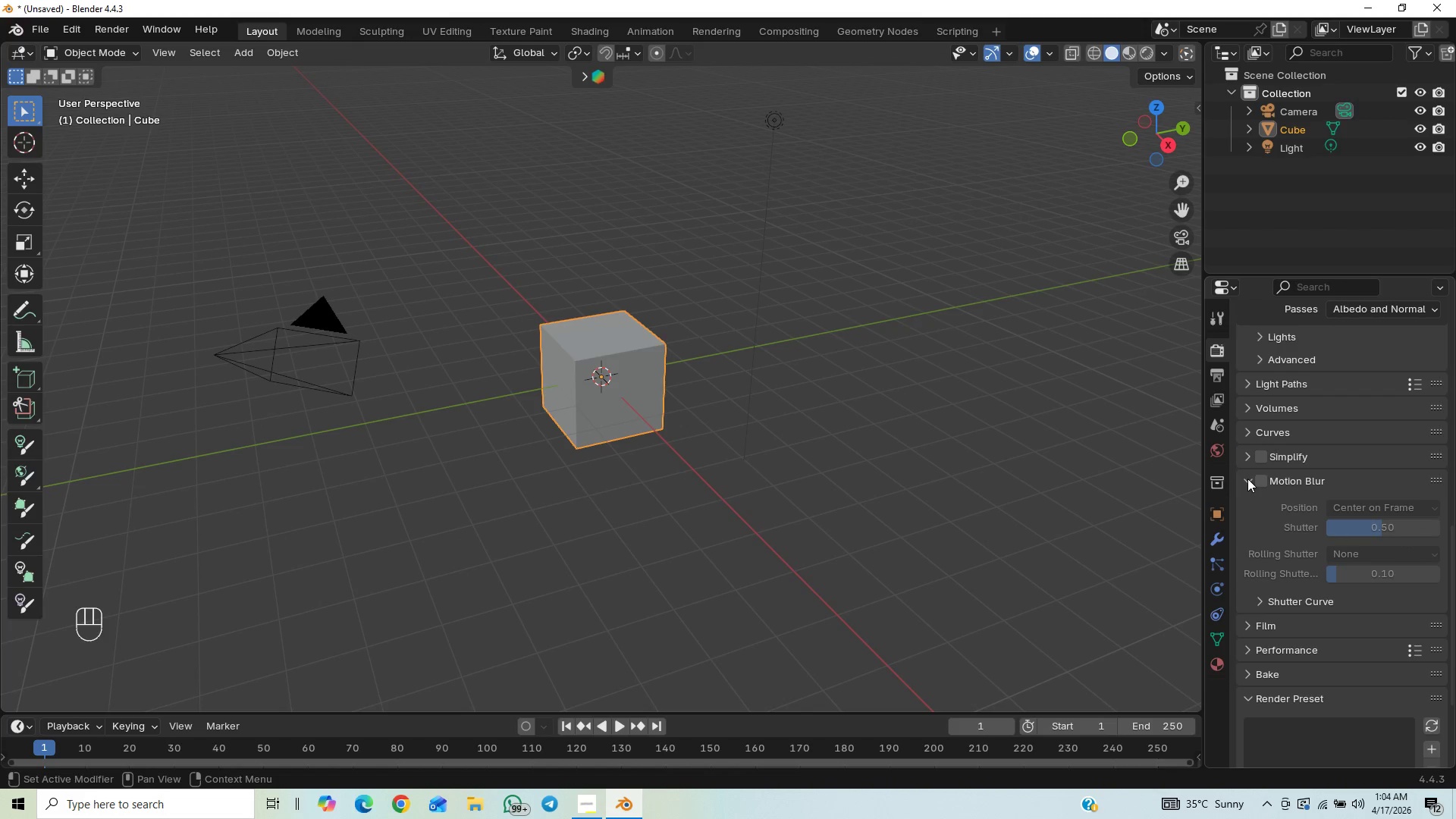 
left_click([1247, 479])
 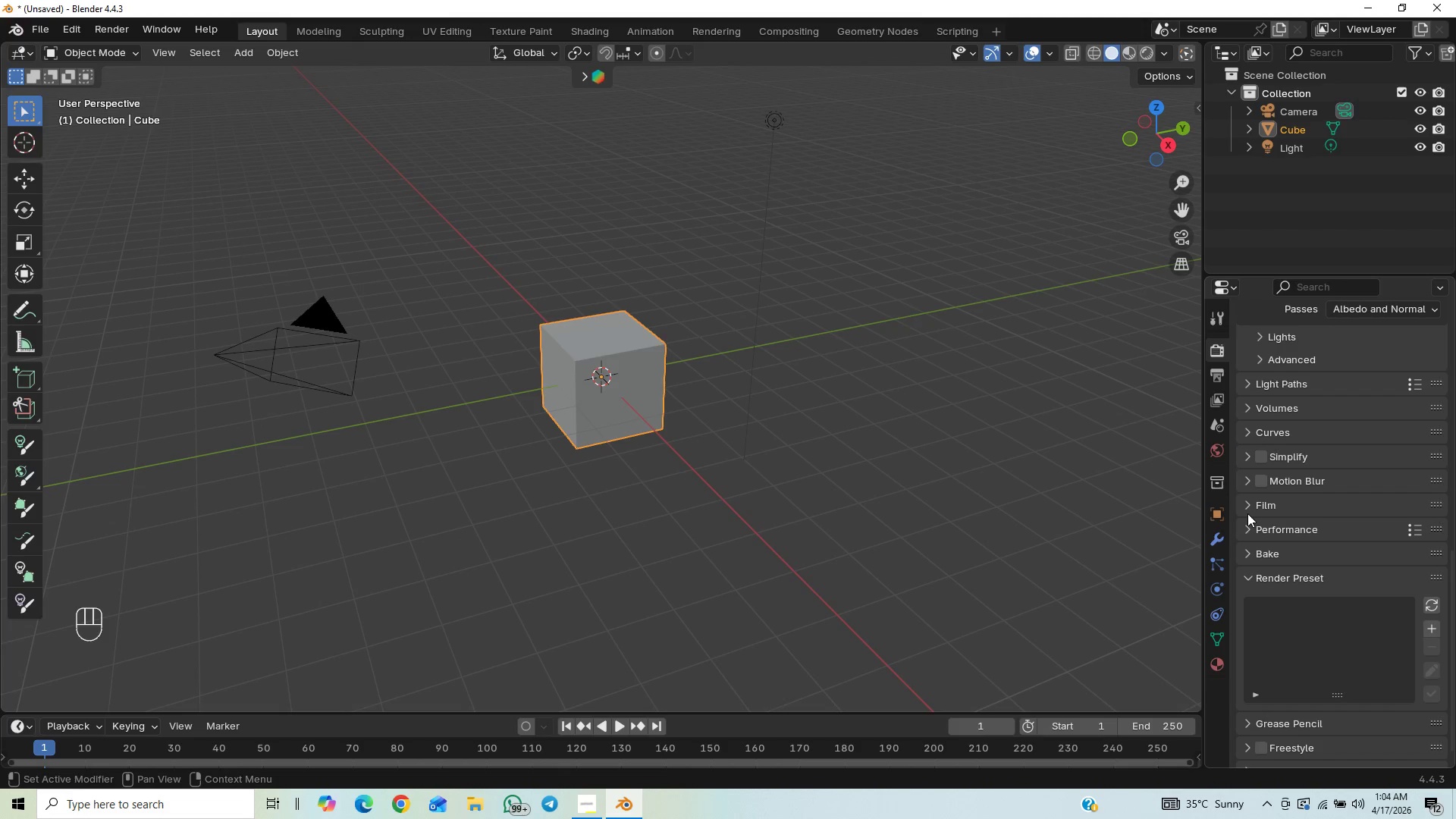 
left_click([1244, 507])
 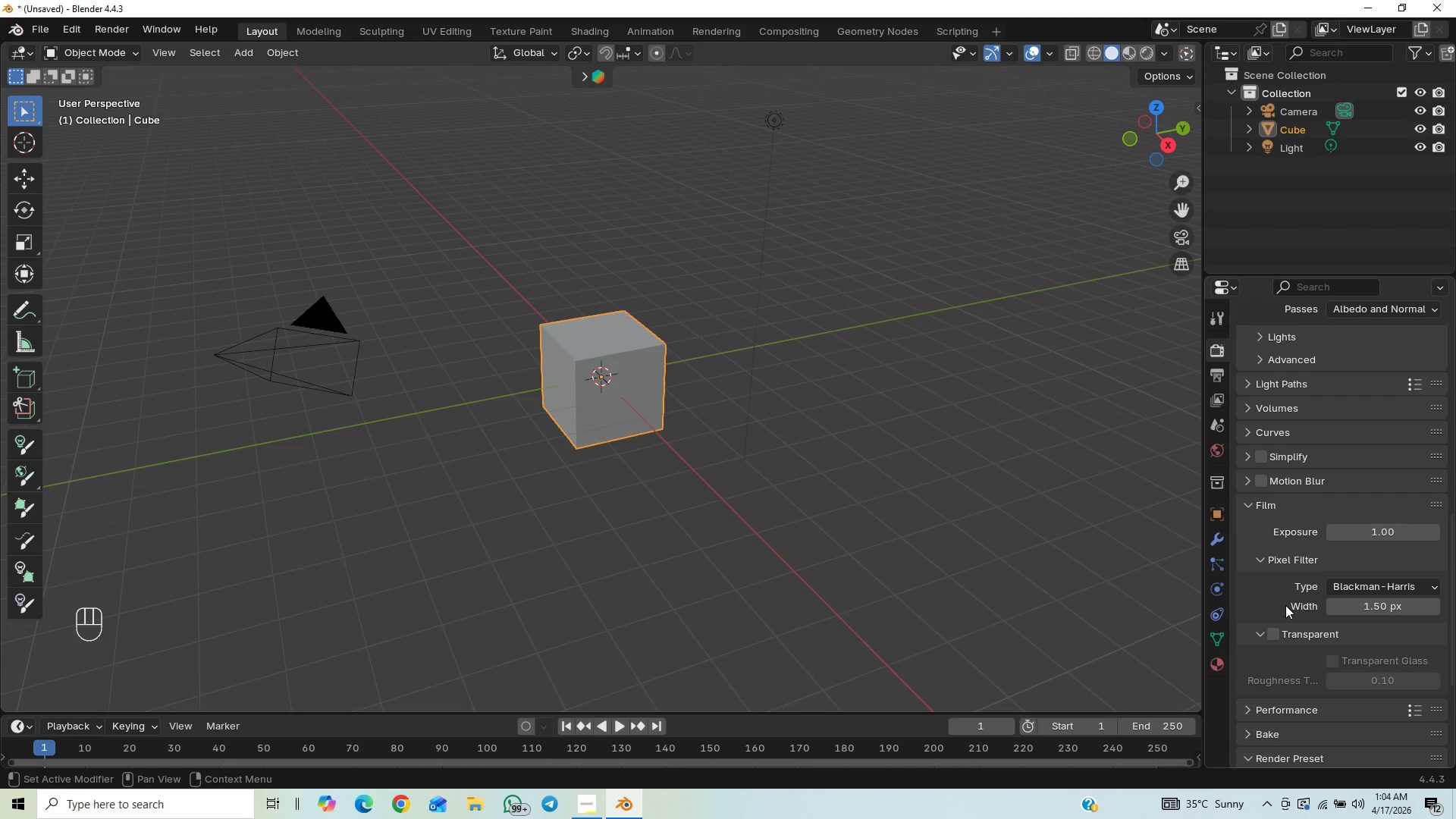 
left_click([1276, 639])
 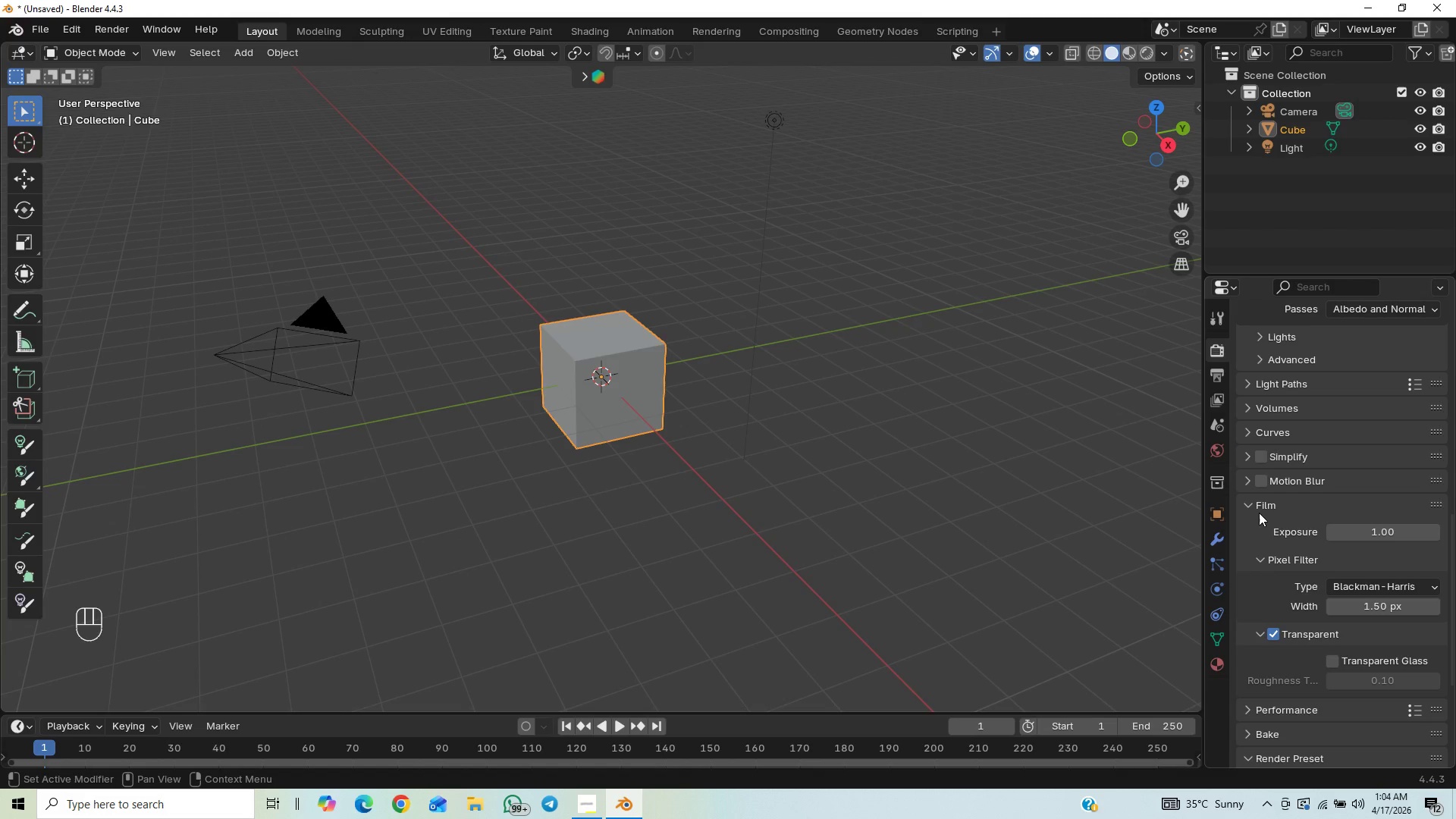 
left_click([1247, 502])
 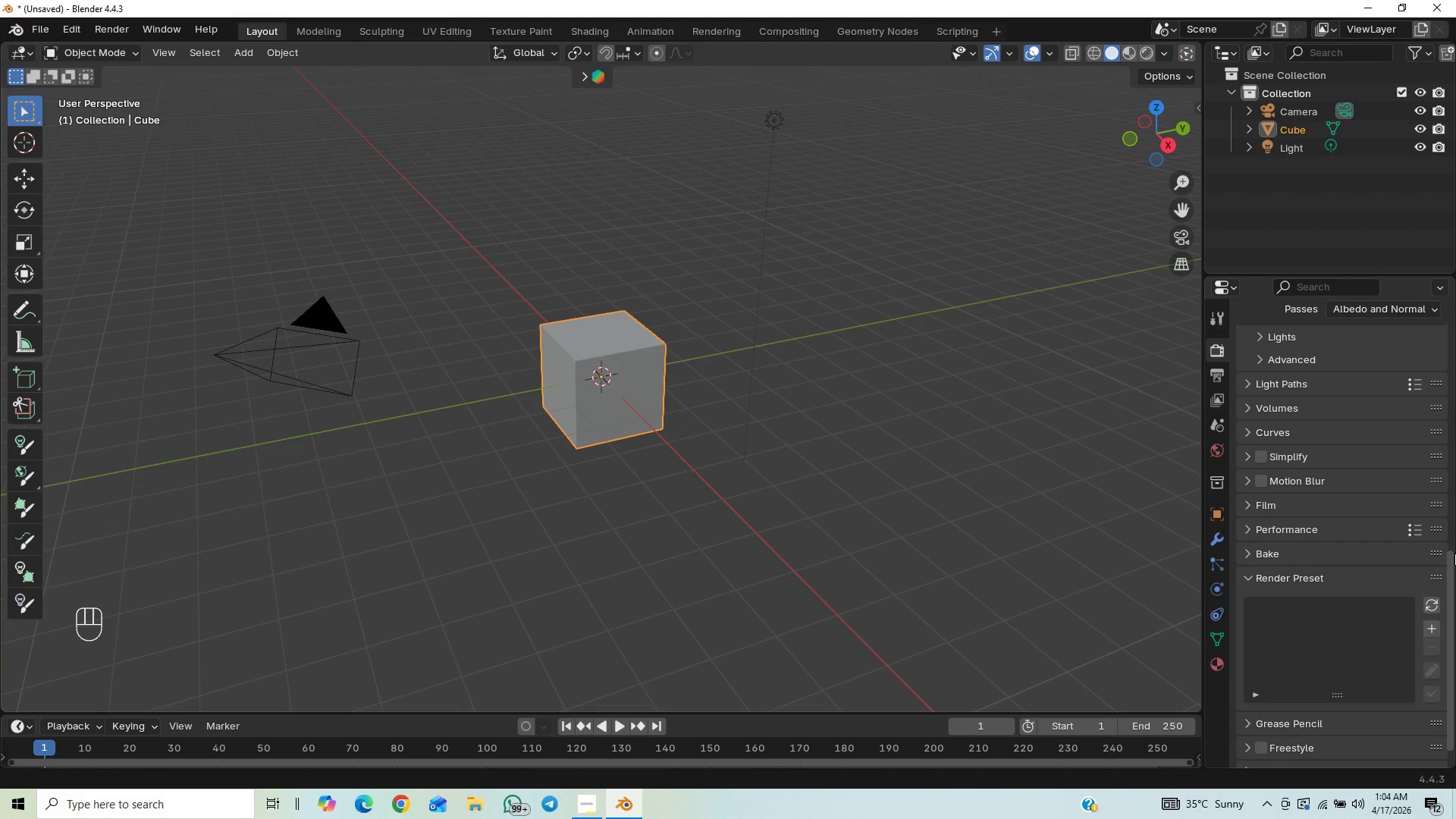 
left_click_drag(start_coordinate=[1448, 574], to_coordinate=[1445, 610])
 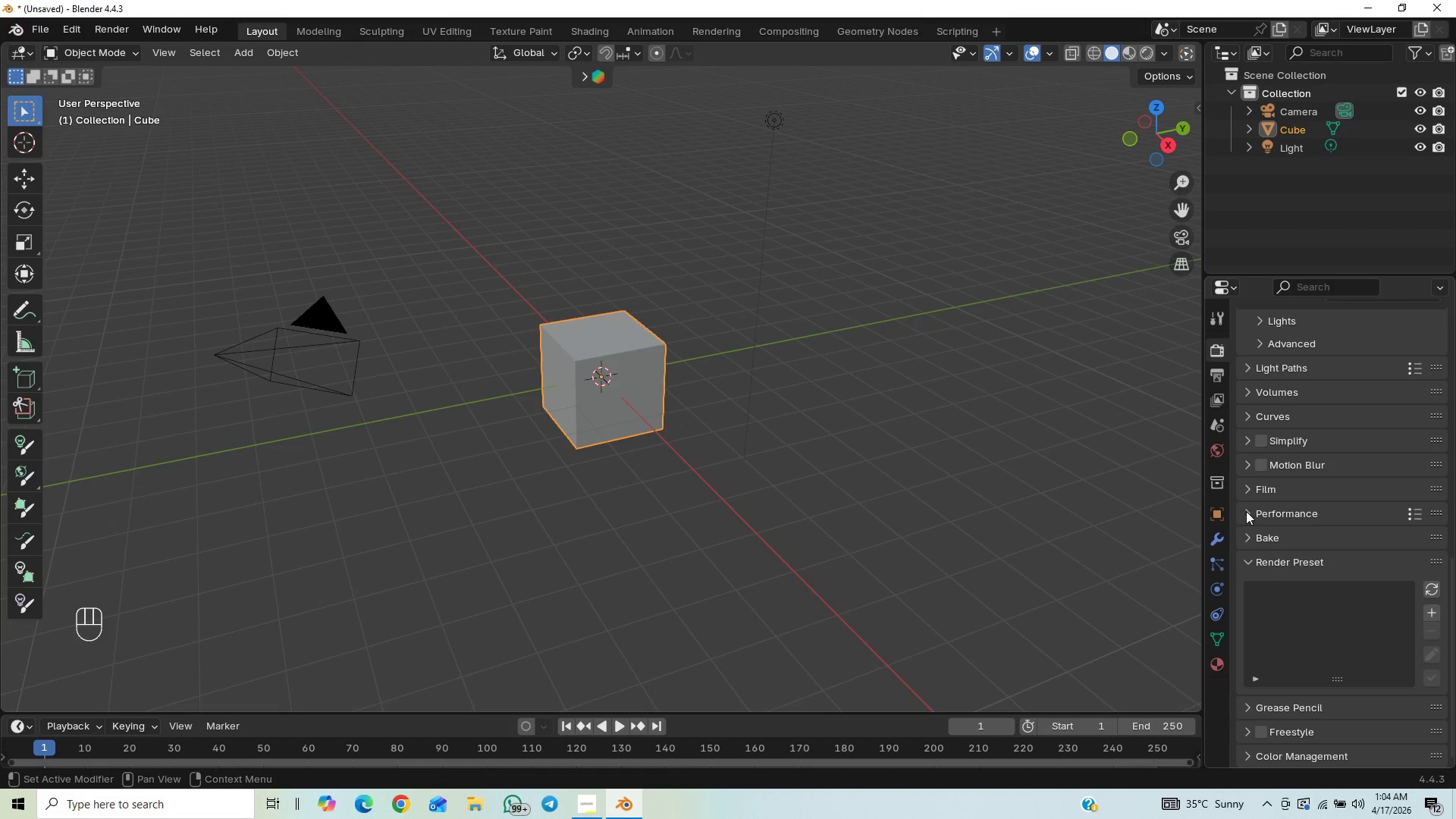 
left_click([1246, 511])
 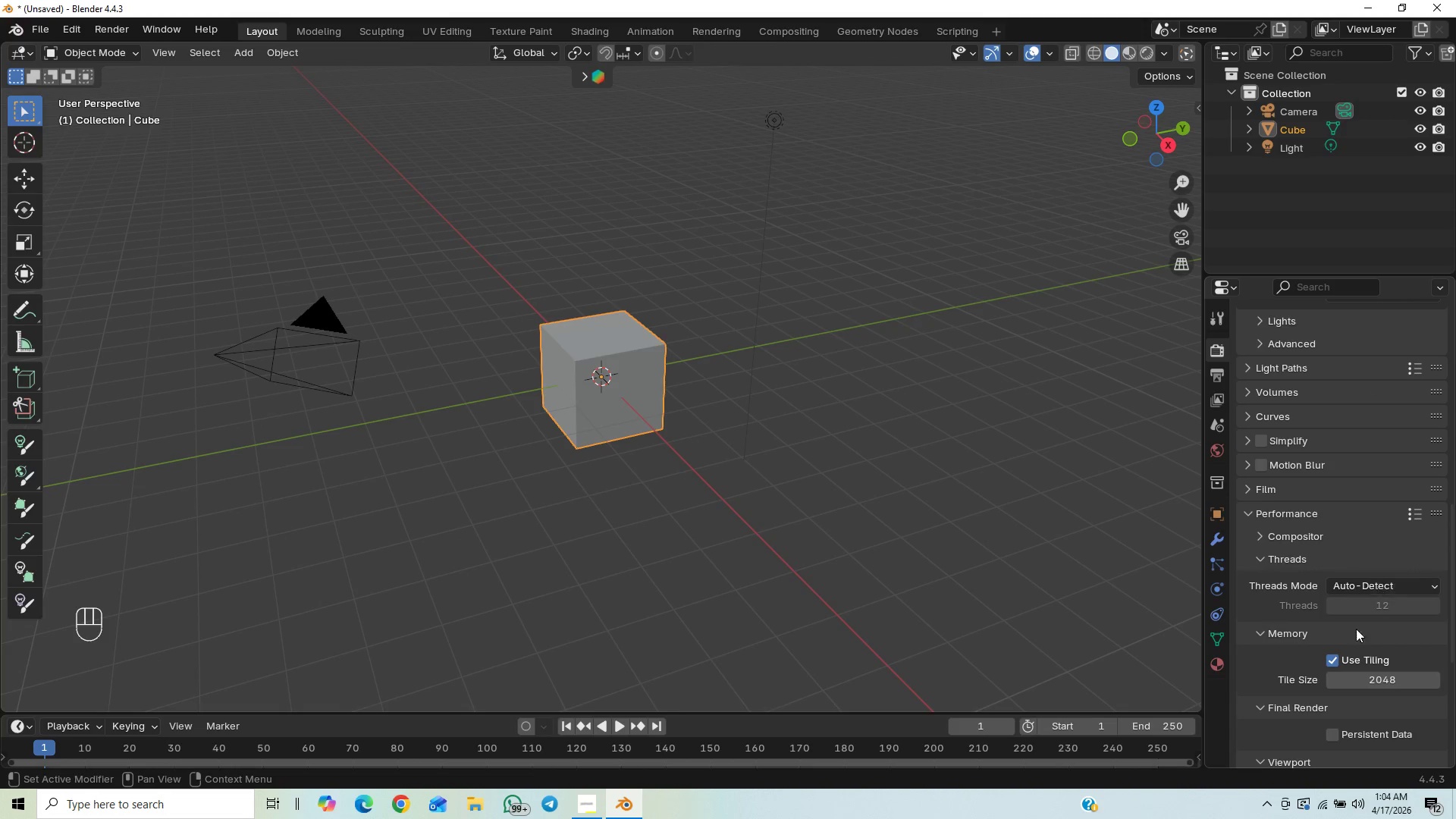 
wait(6.38)
 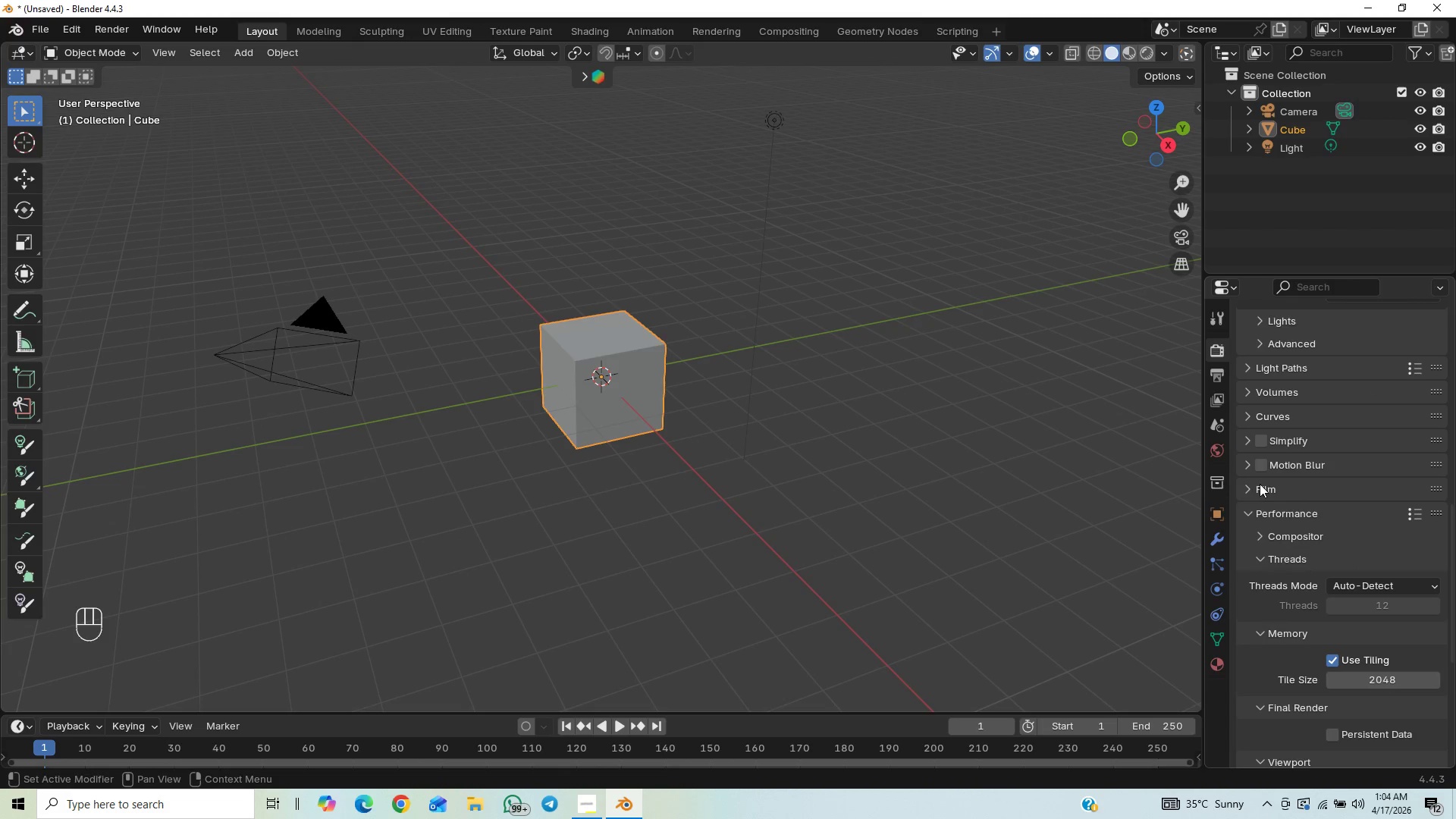 
left_click([1382, 684])
 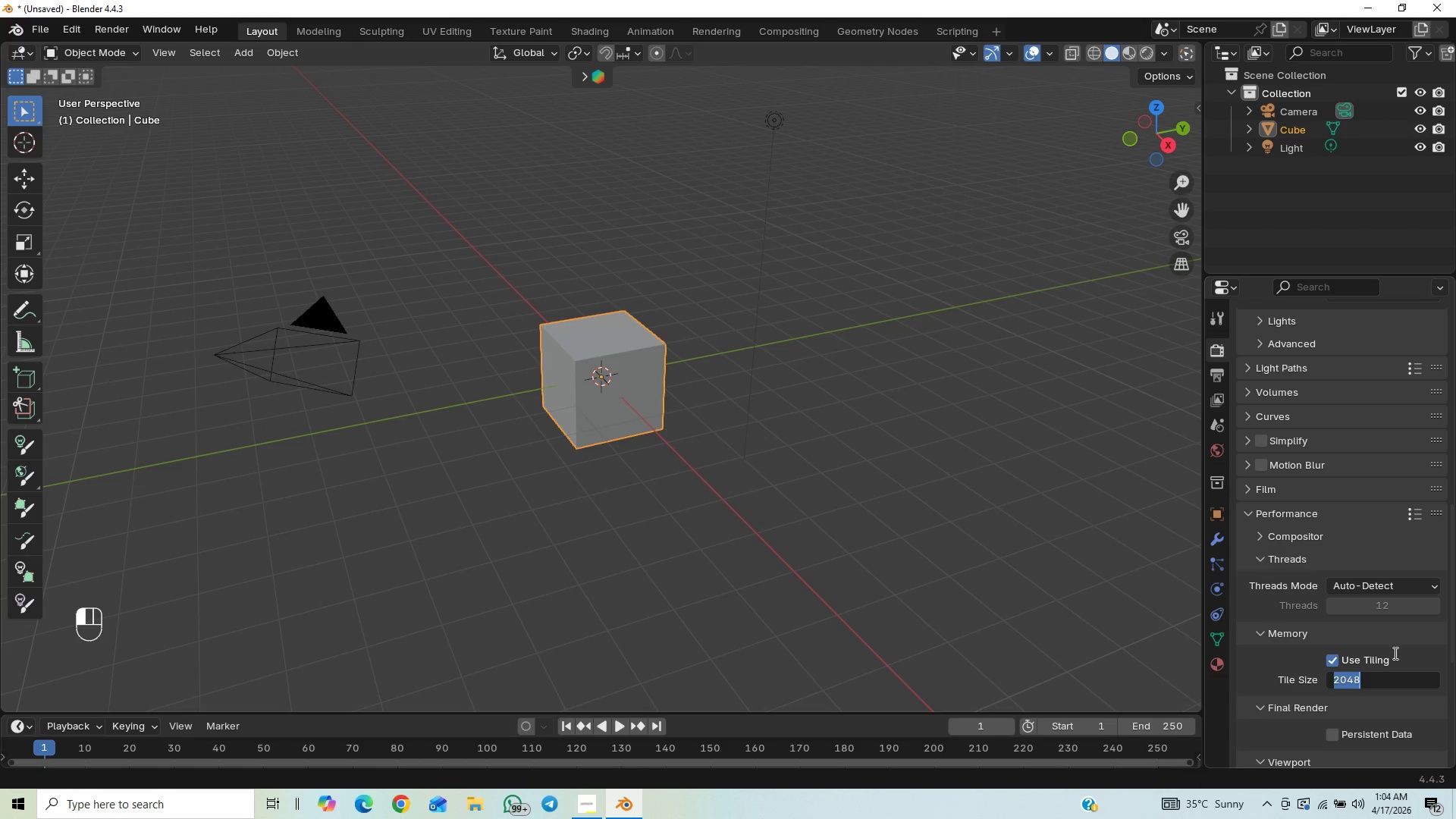 
type(1024)
 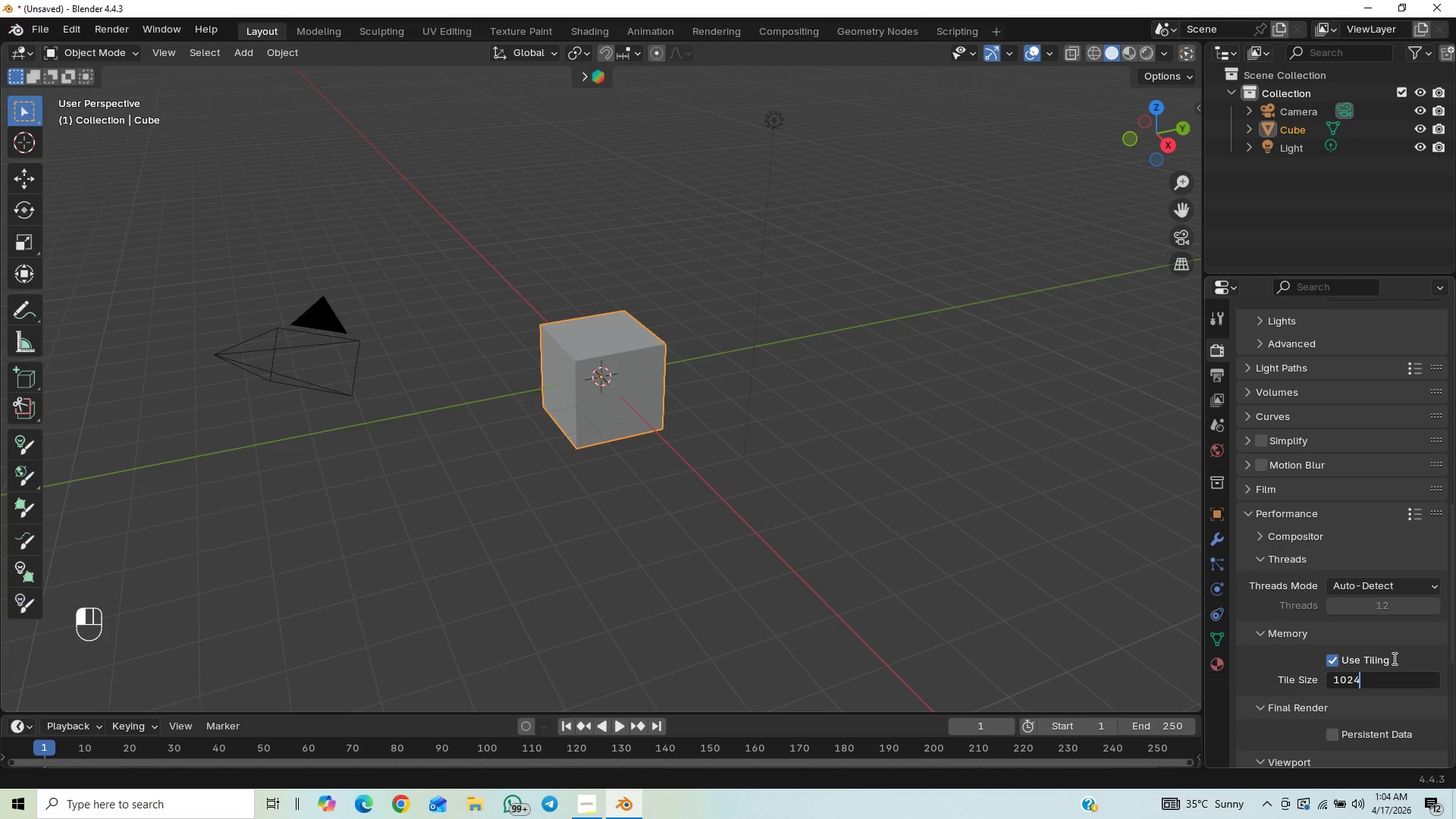 
key(Enter)
 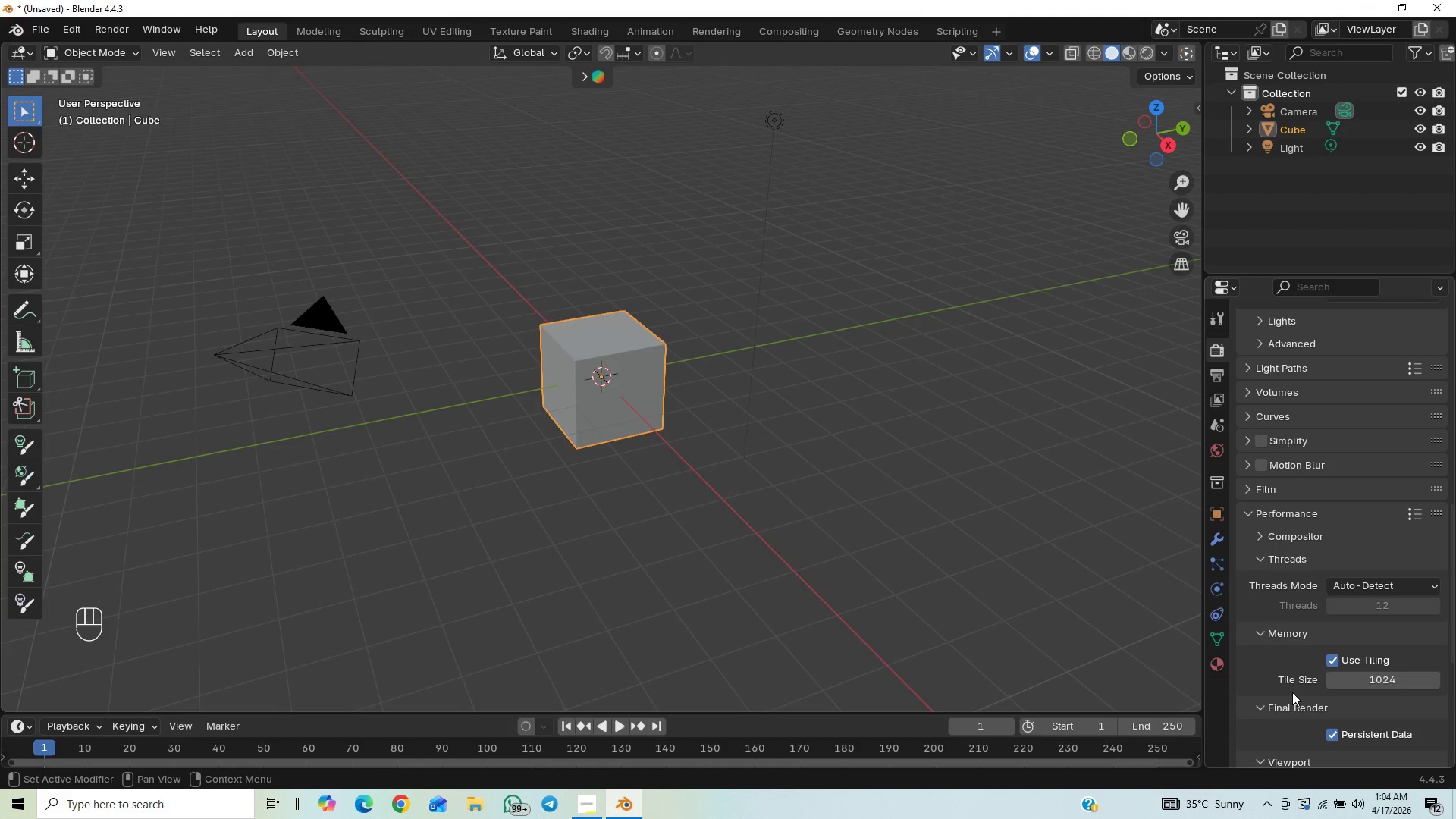 
left_click_drag(start_coordinate=[1455, 635], to_coordinate=[1455, 707])
 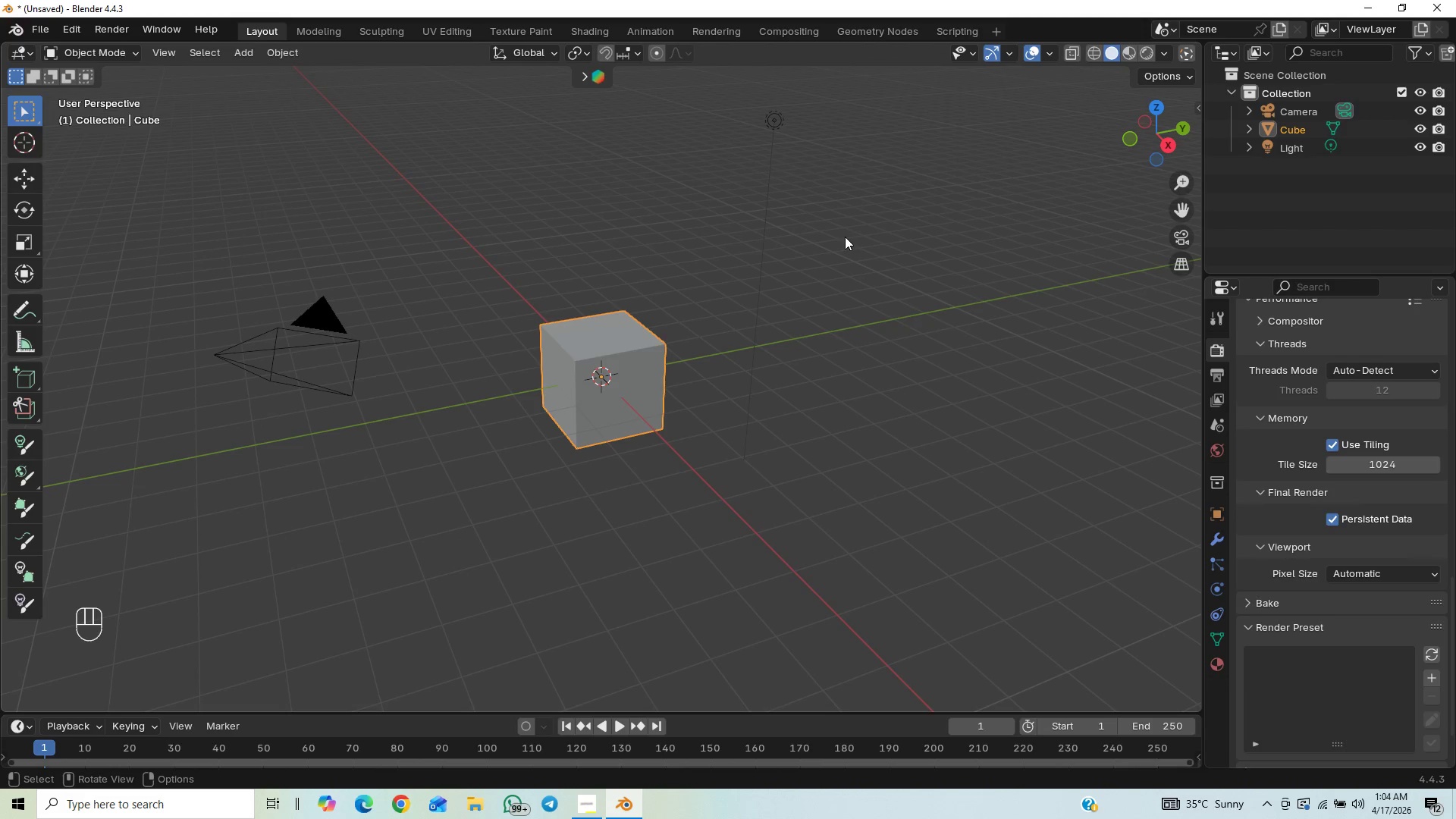 
scroll: coordinate [735, 356], scroll_direction: down, amount: 3.0
 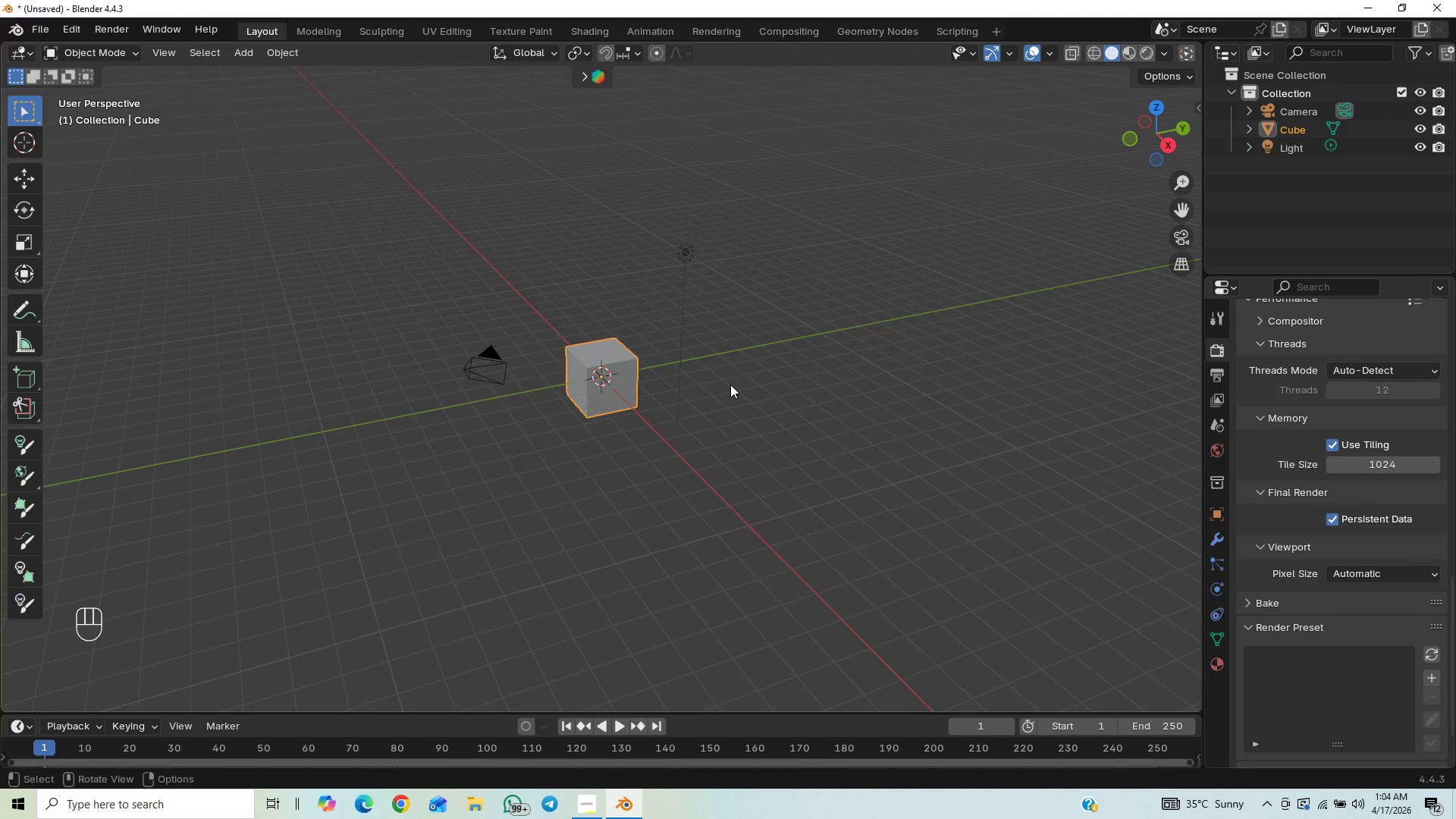 
scroll: coordinate [729, 388], scroll_direction: up, amount: 2.0
 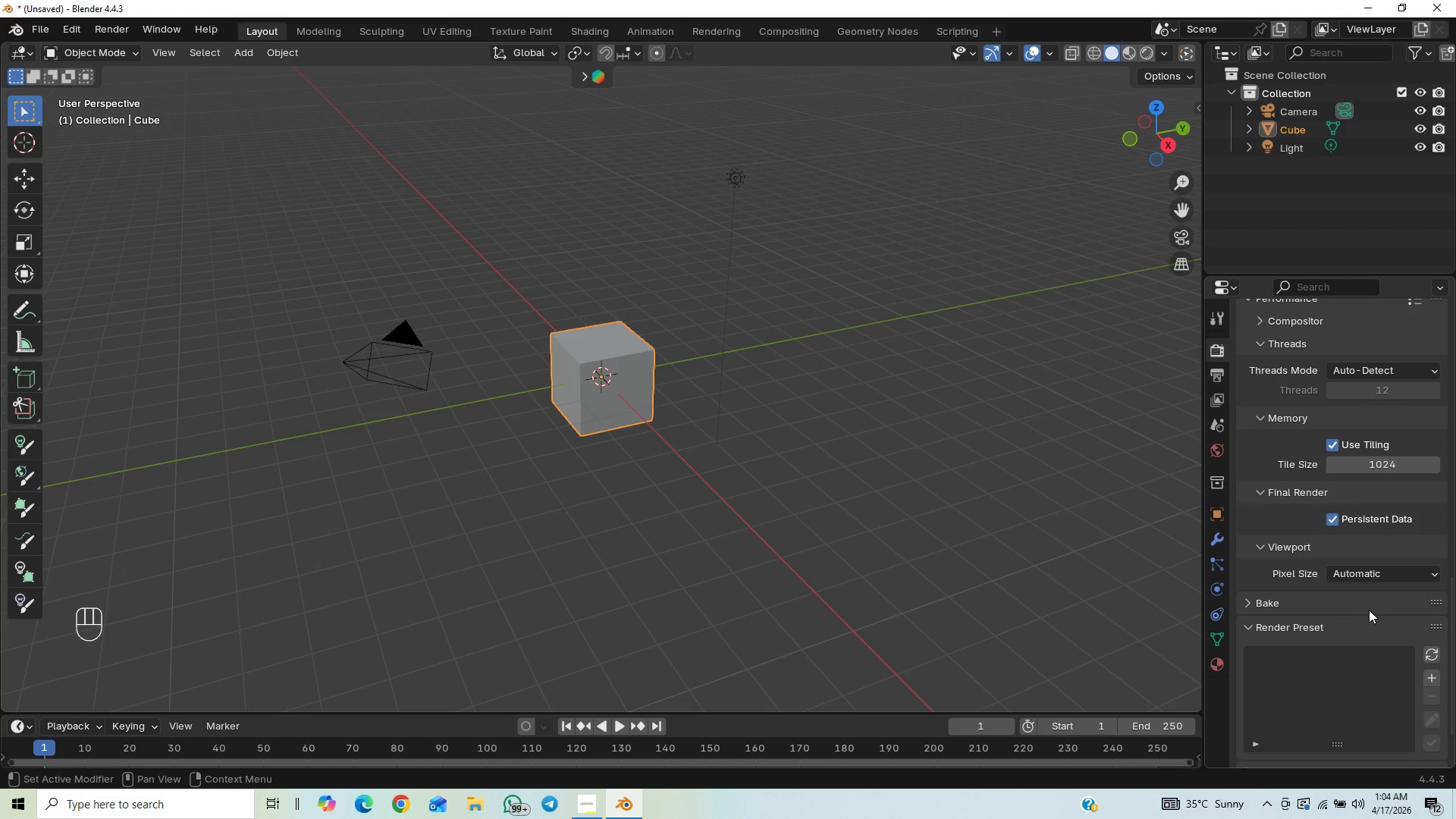 
left_click_drag(start_coordinate=[1455, 589], to_coordinate=[1455, 552])
 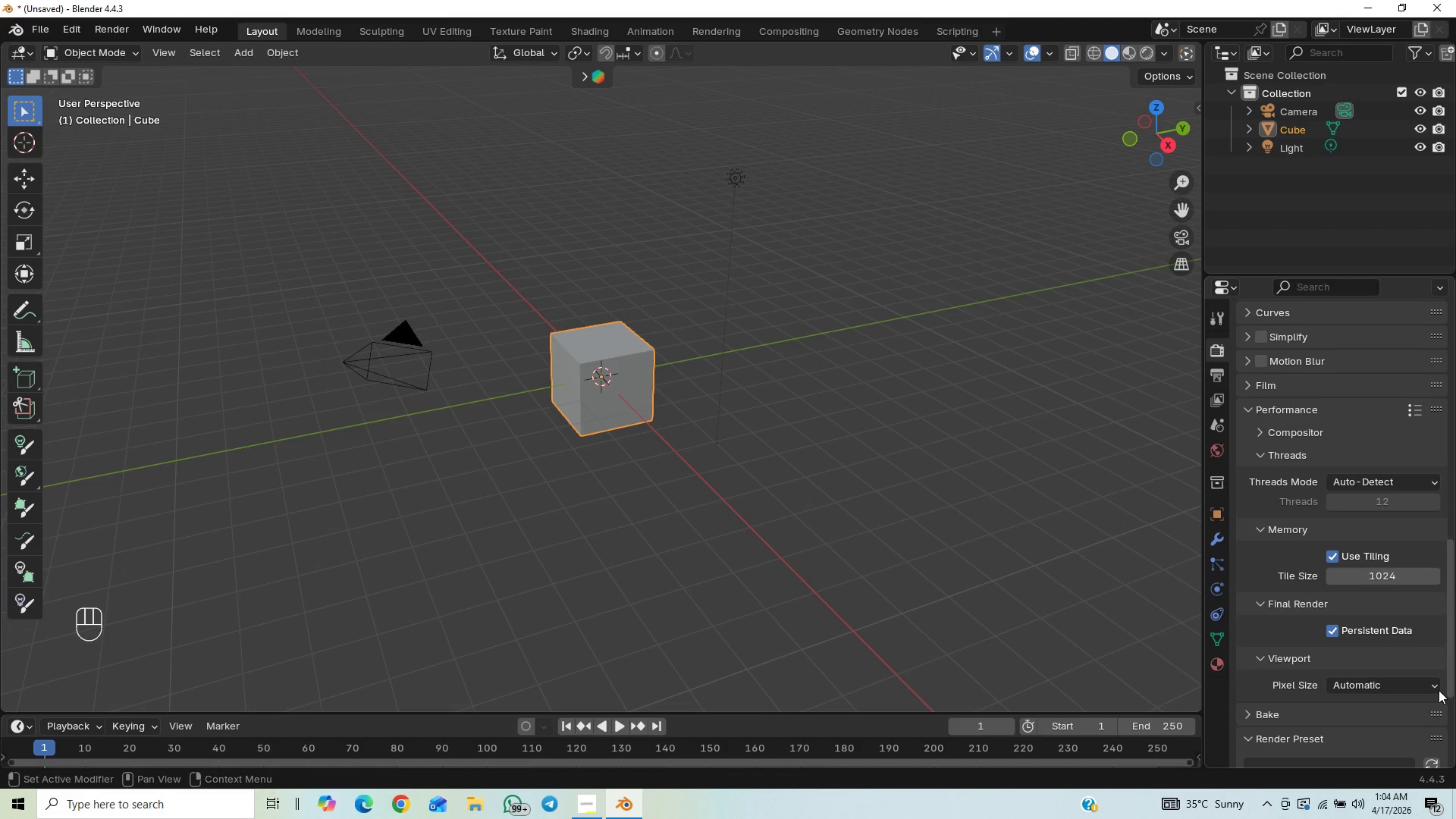 
left_click([1455, 632])
 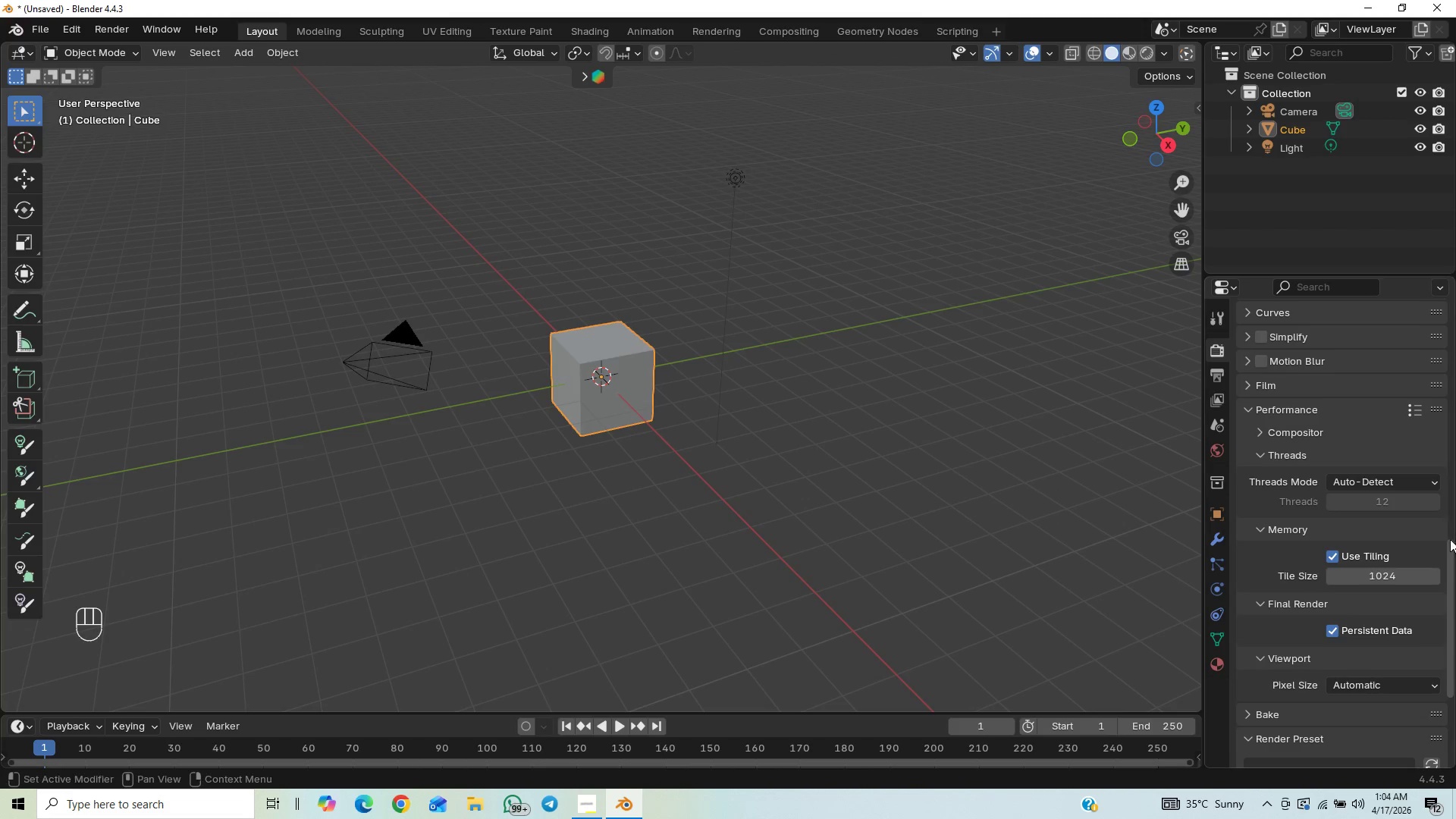 
left_click_drag(start_coordinate=[1455, 577], to_coordinate=[1454, 762])
 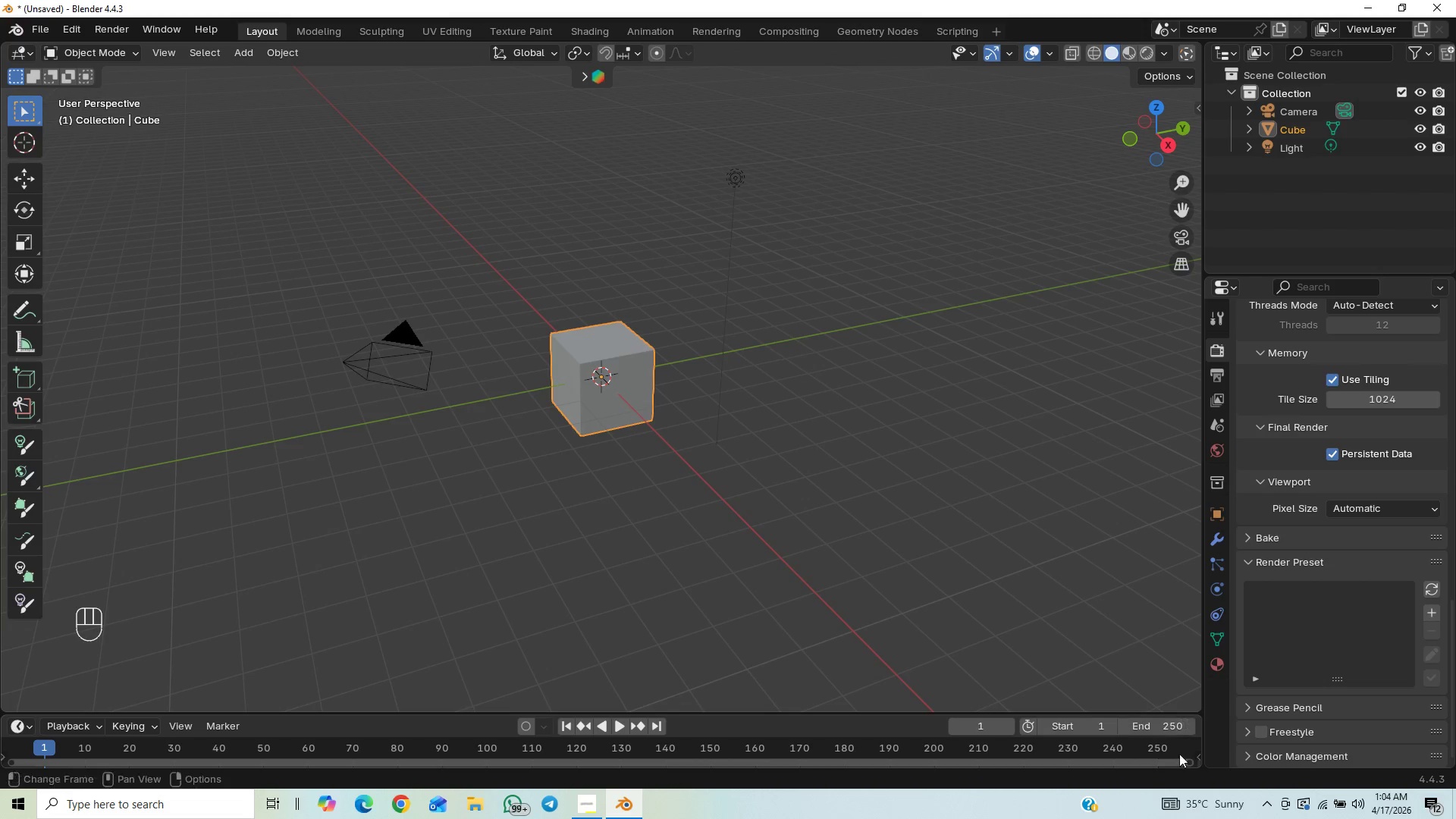 
left_click([1247, 756])
 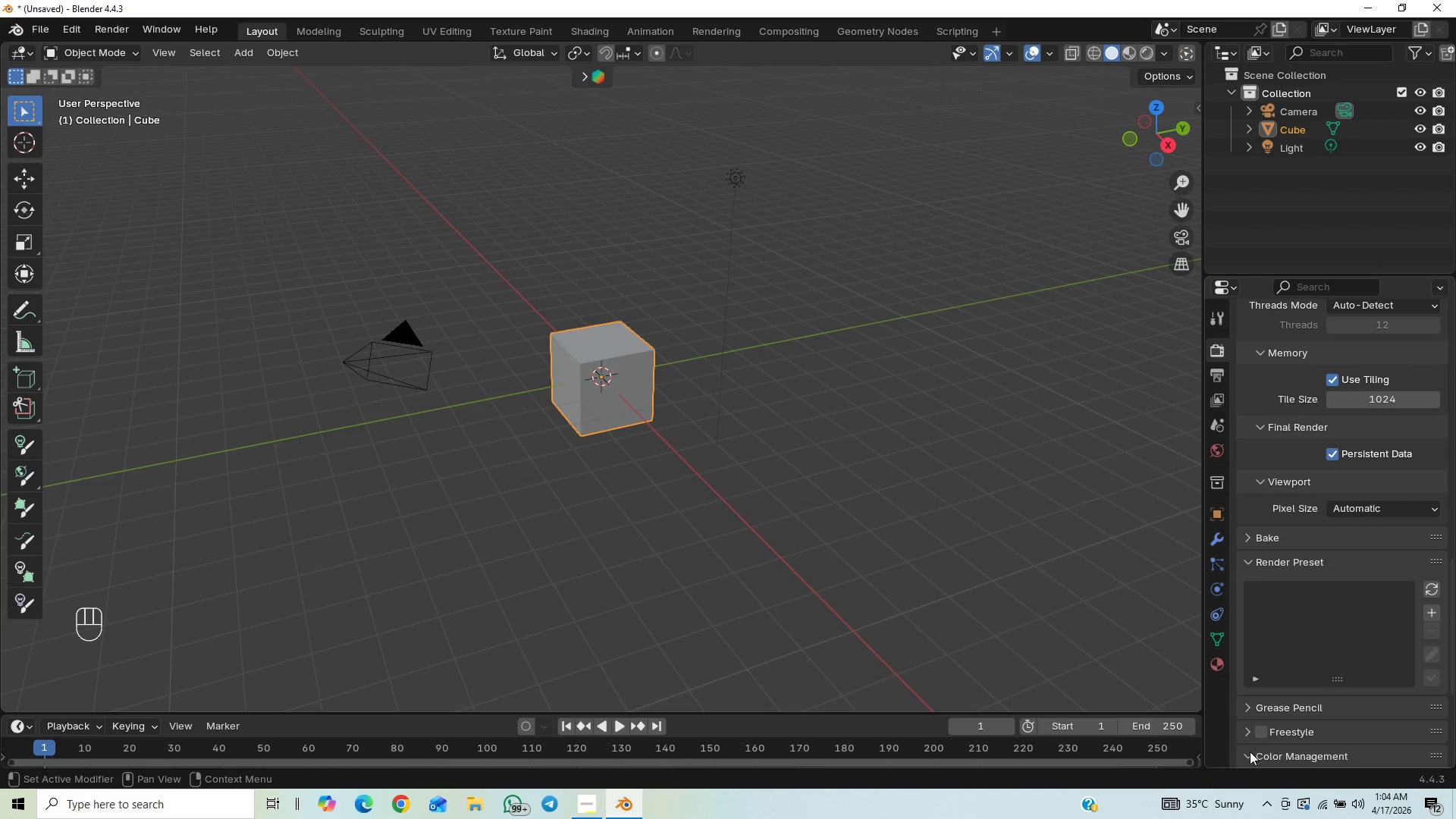 
scroll: coordinate [1252, 737], scroll_direction: down, amount: 76.0
 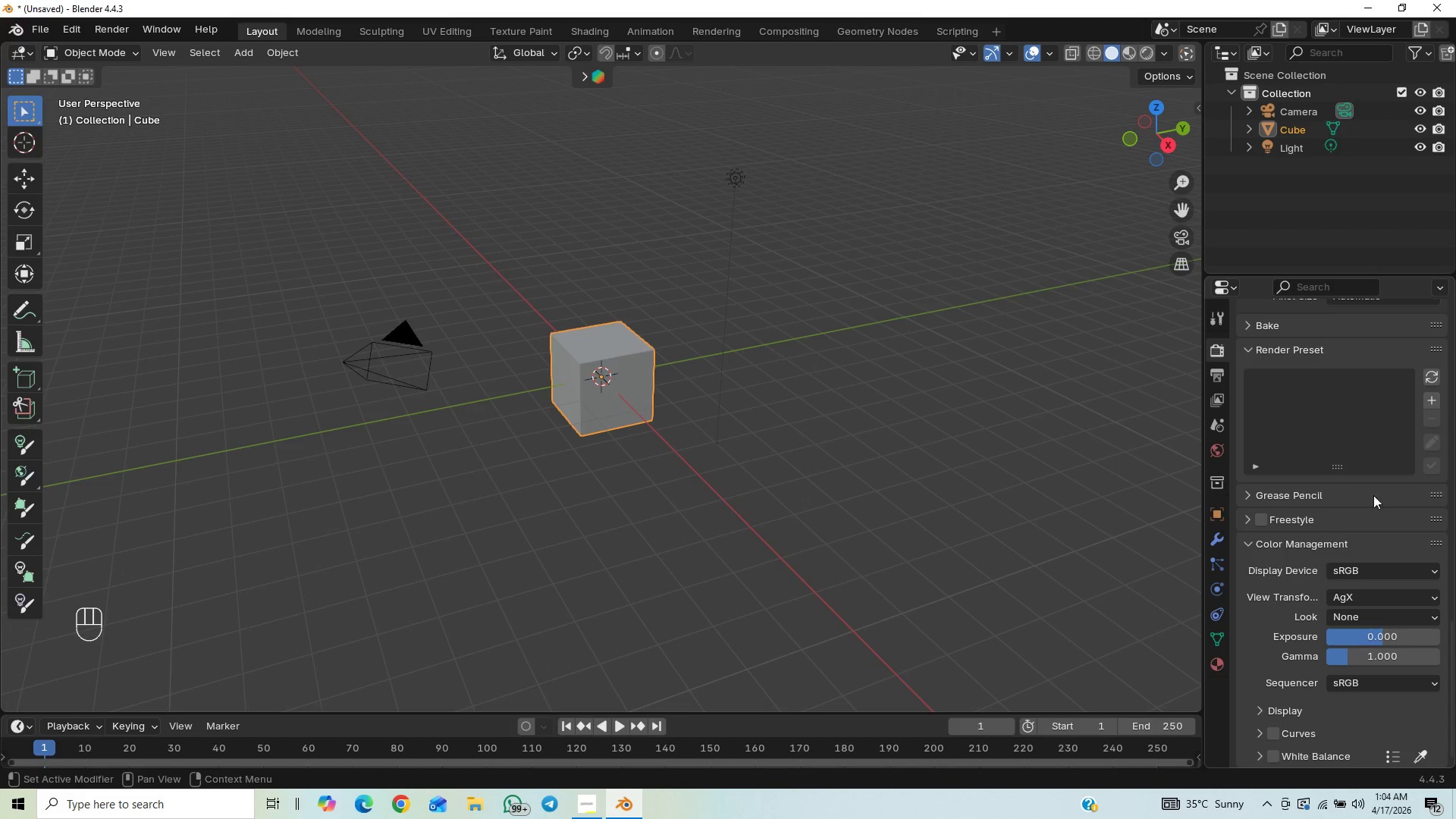 
left_click([1376, 604])
 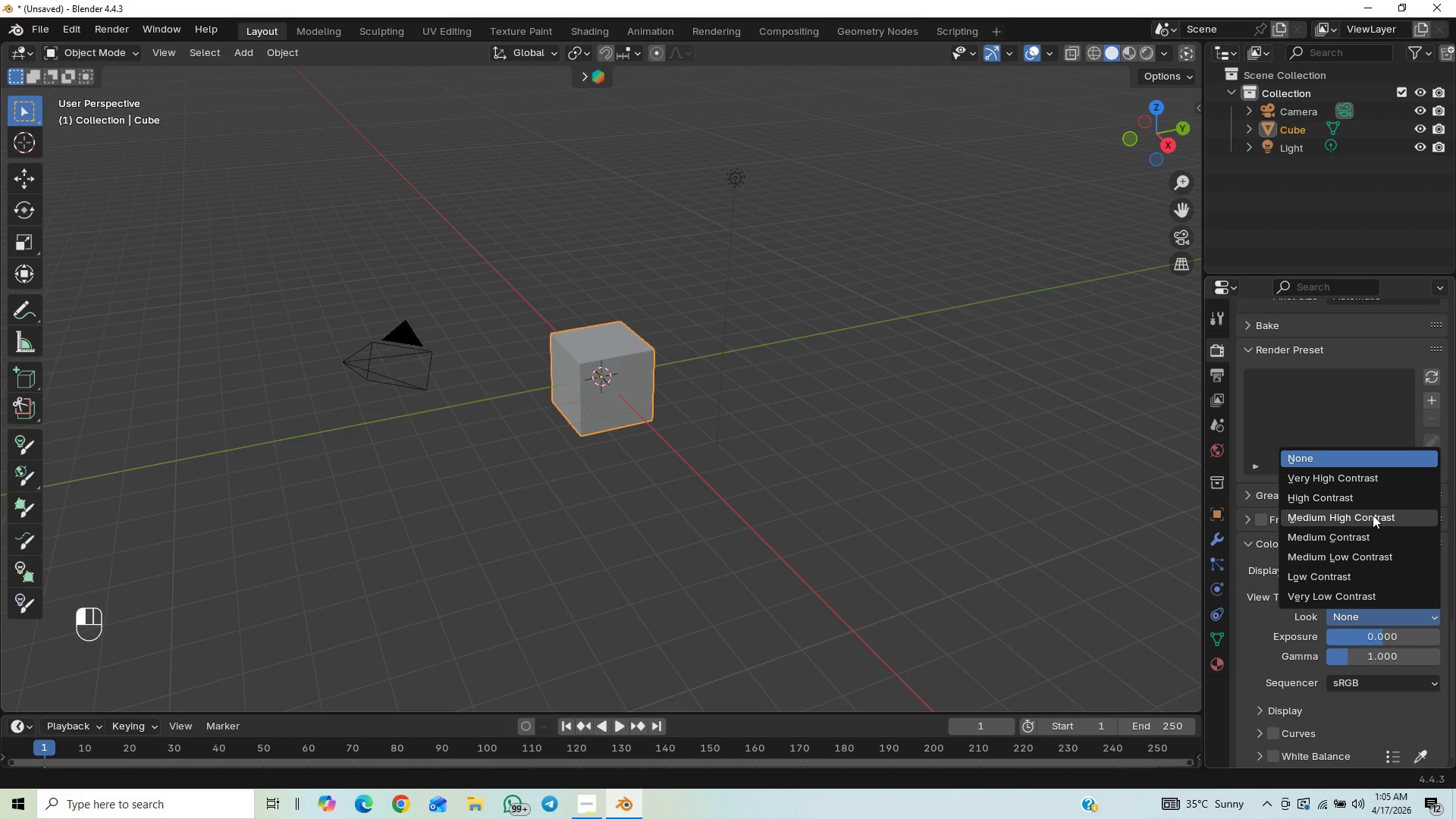 
wait(6.84)
 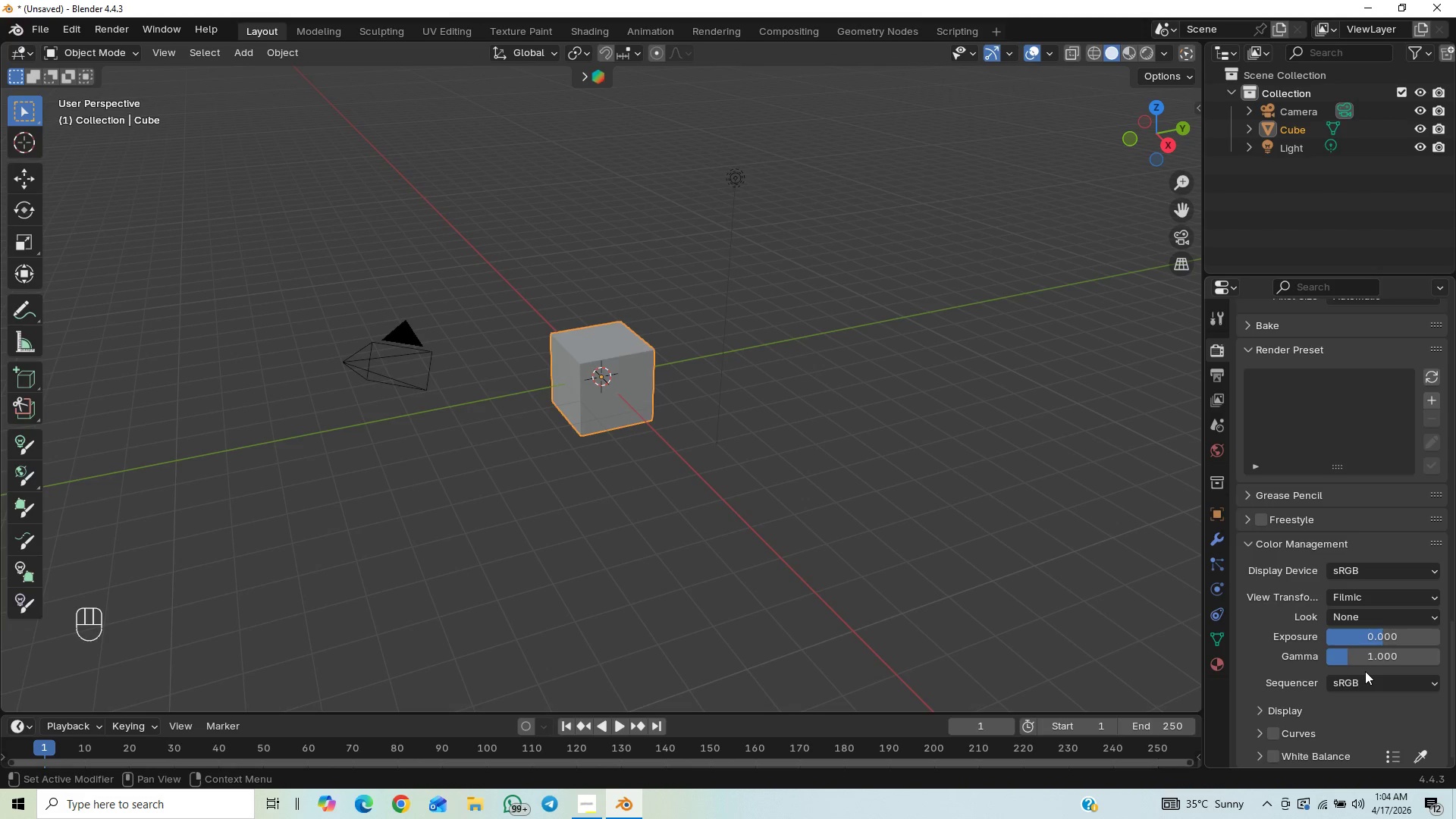 
left_click_drag(start_coordinate=[1455, 643], to_coordinate=[1454, 675])
 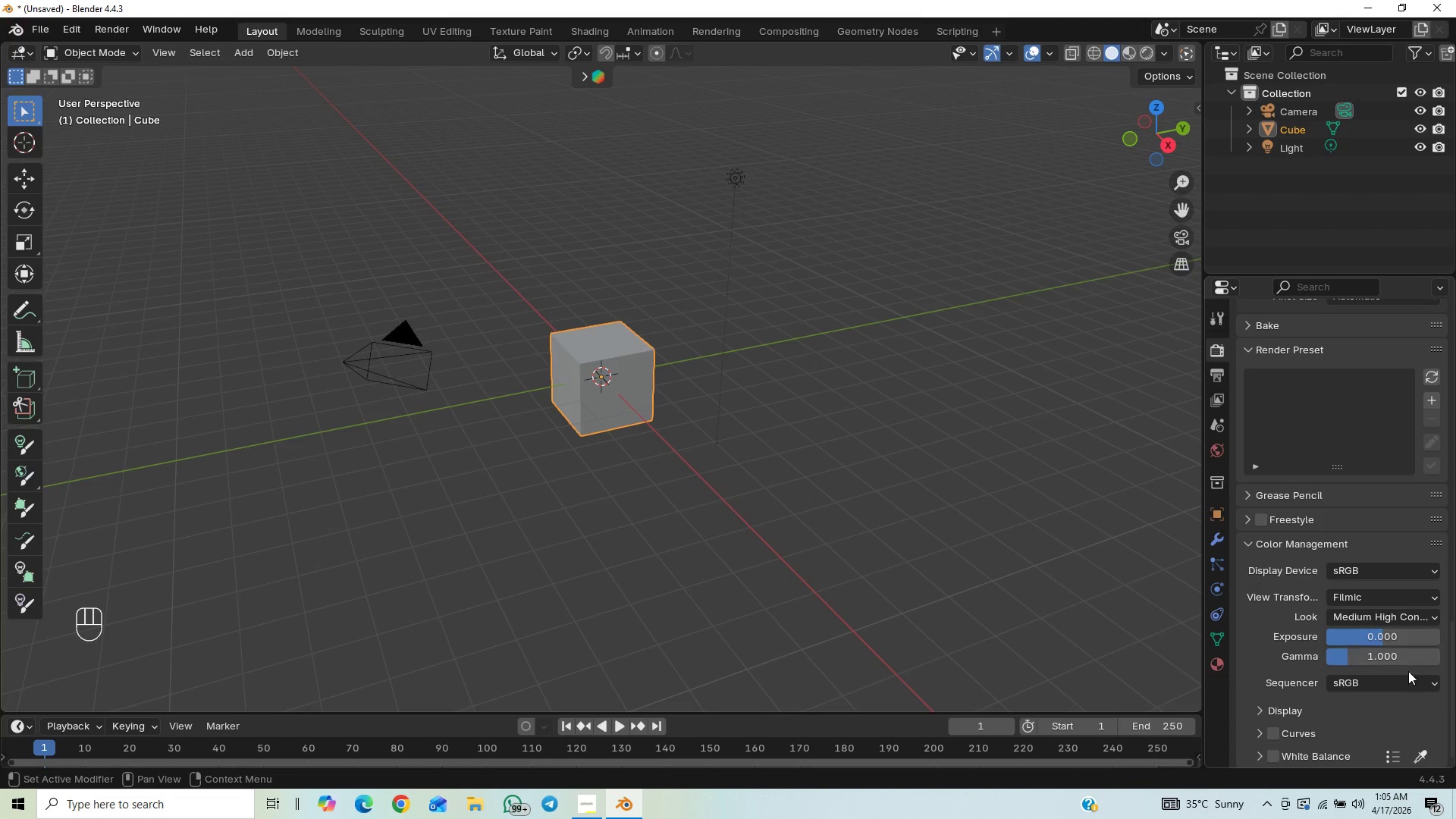 
left_click_drag(start_coordinate=[1450, 658], to_coordinate=[1453, 714])
 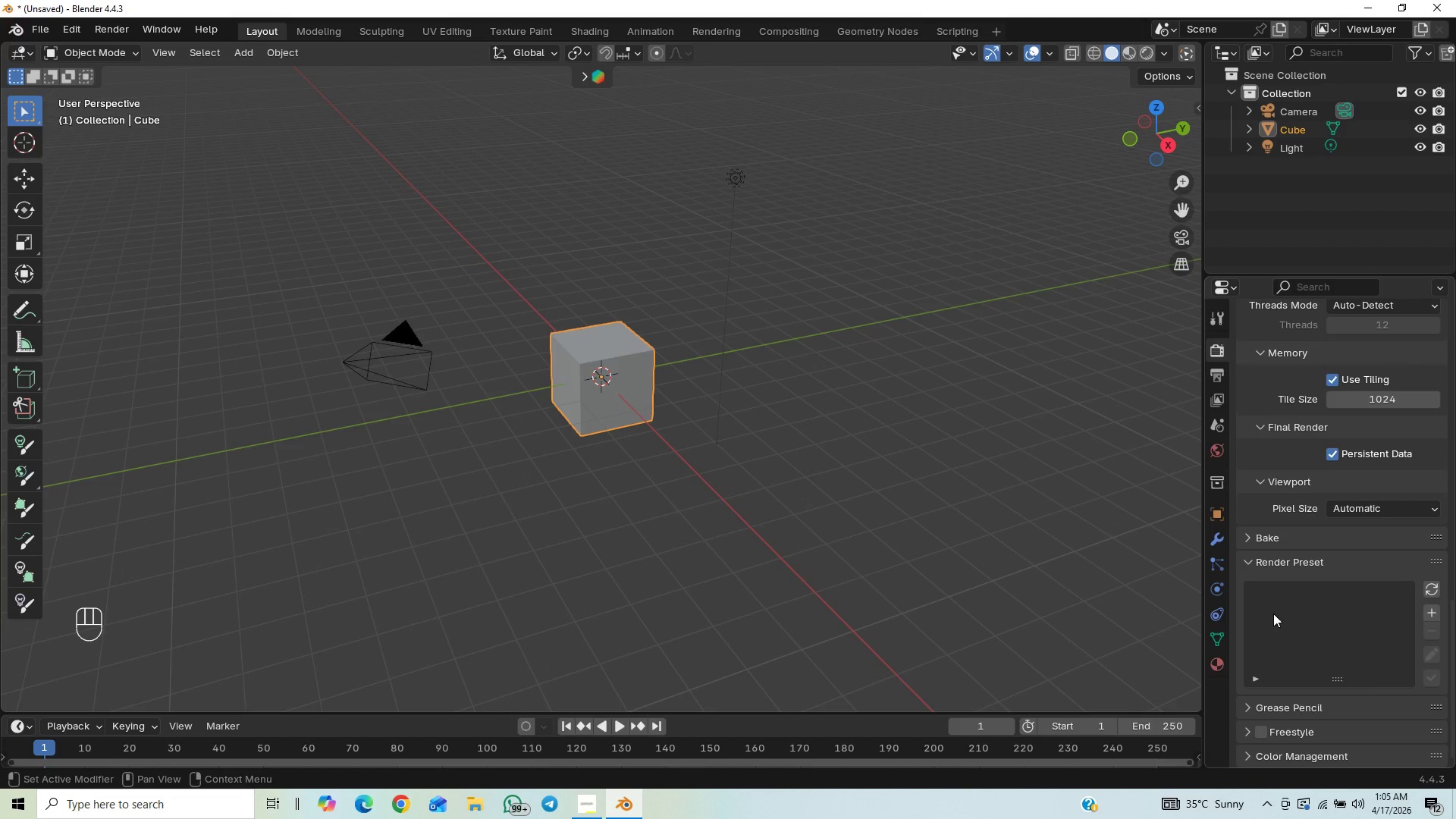 
left_click_drag(start_coordinate=[1454, 704], to_coordinate=[1453, 731])
 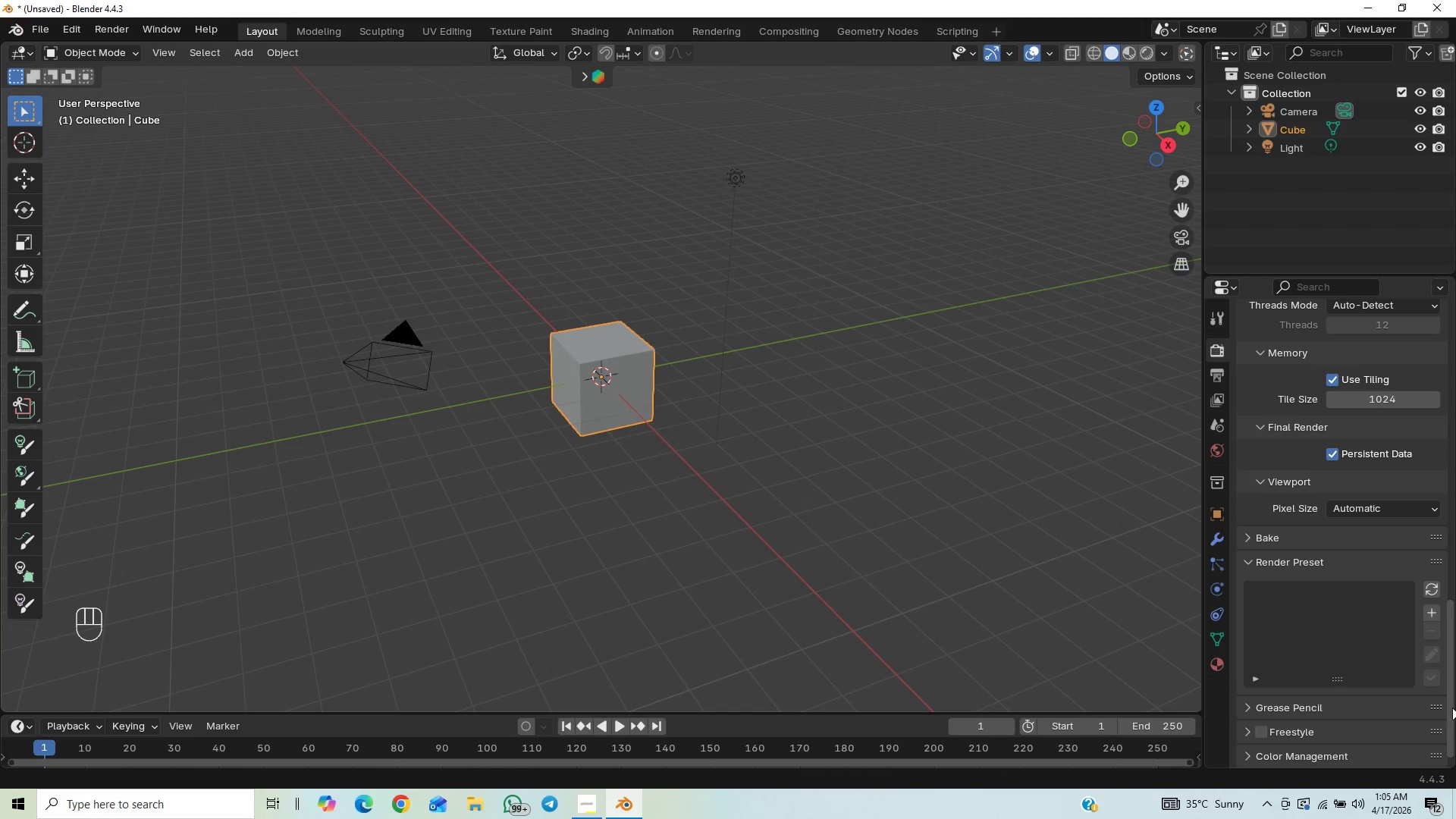 
left_click_drag(start_coordinate=[1453, 692], to_coordinate=[1454, 666])
 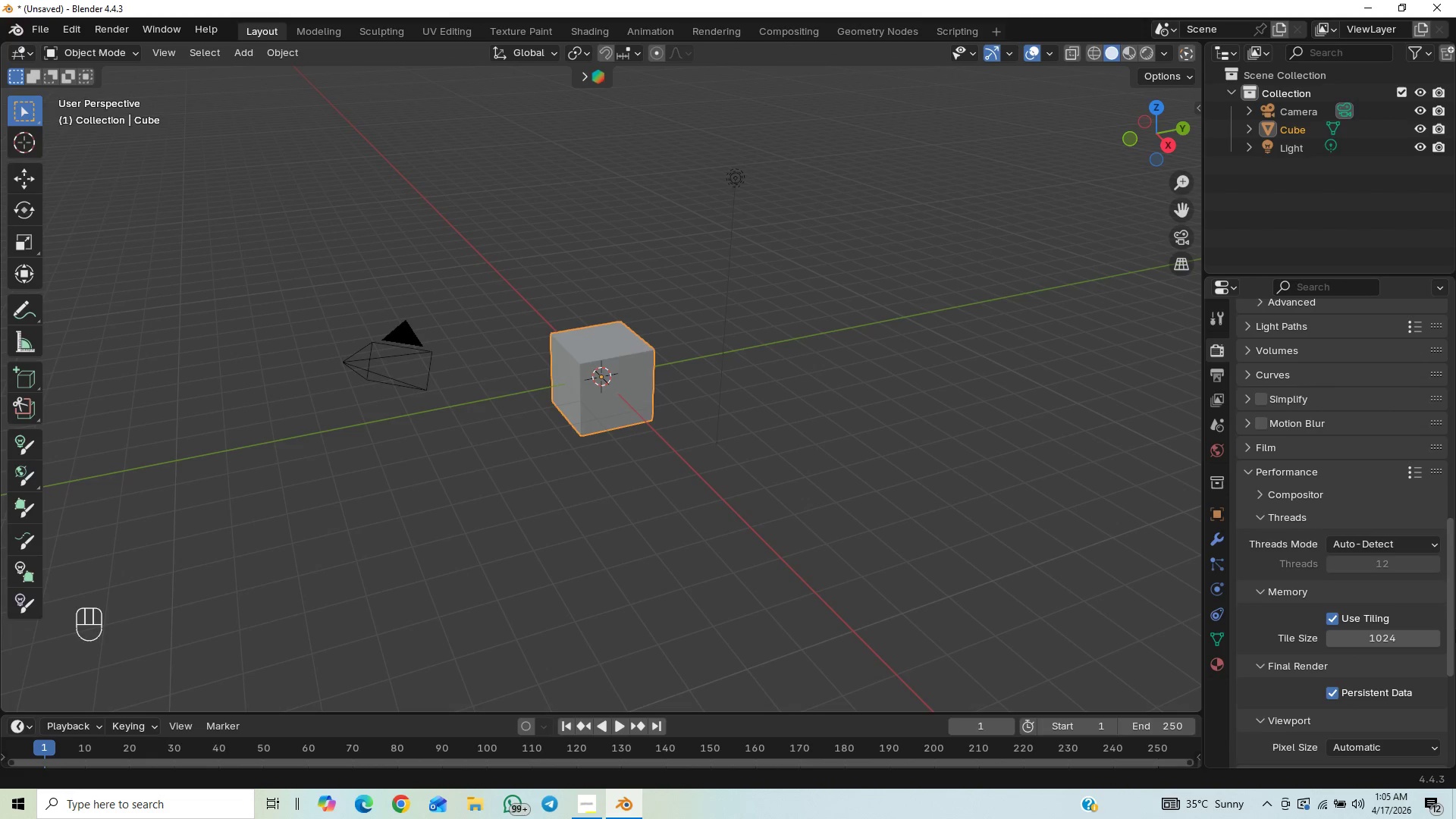 
left_click_drag(start_coordinate=[1451, 651], to_coordinate=[1455, 600])
 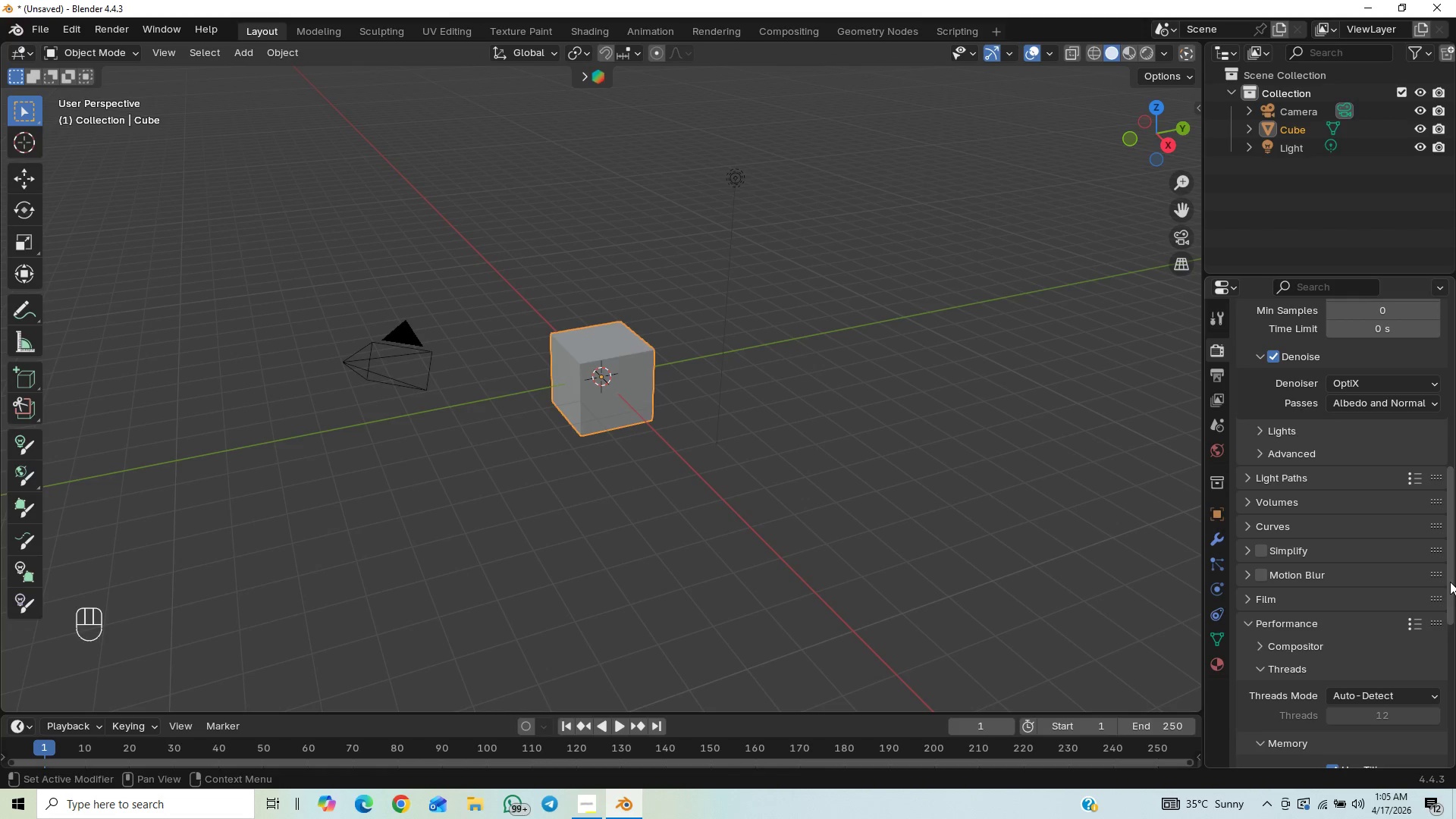 
left_click([1450, 582])
 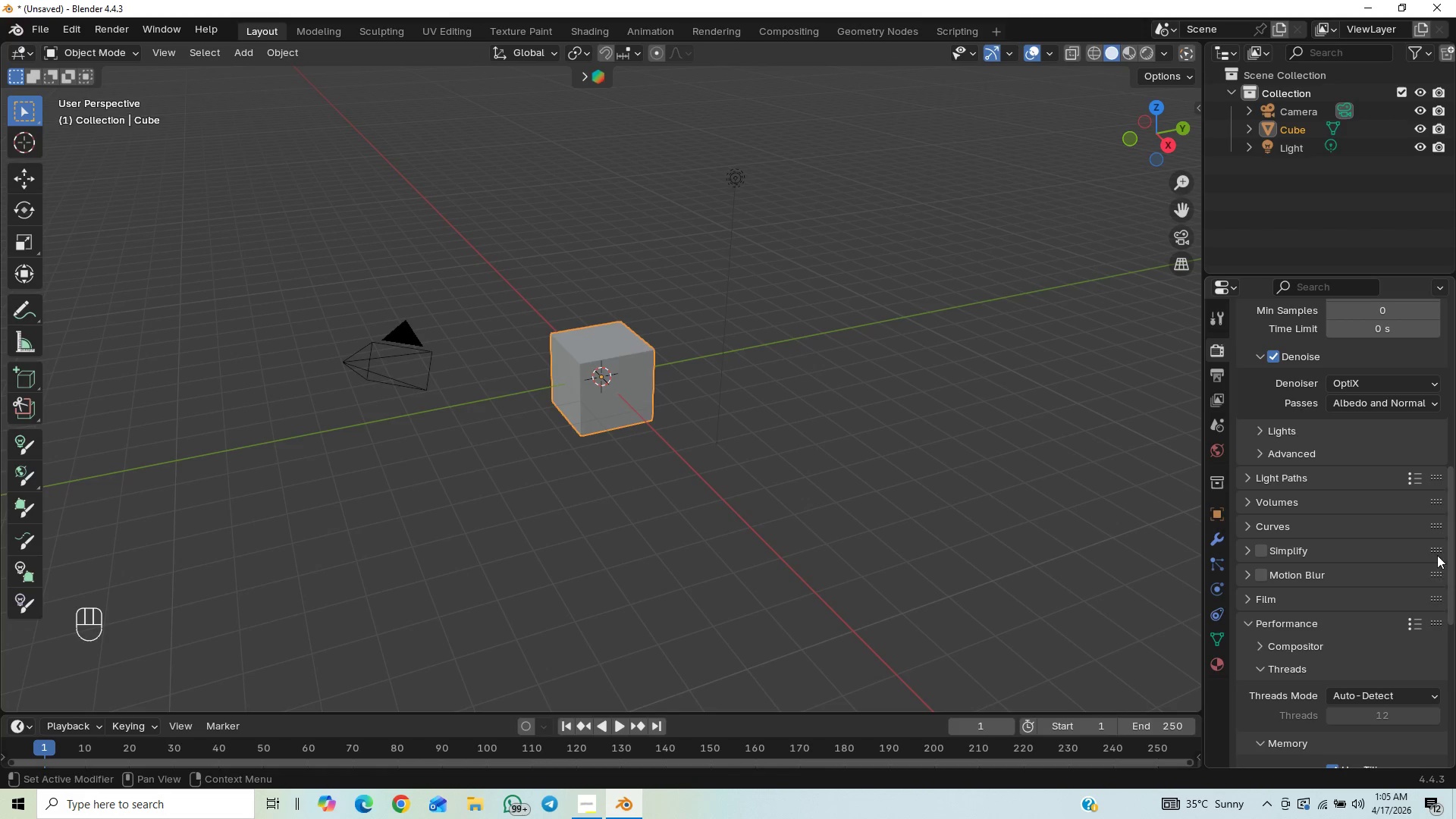 
left_click_drag(start_coordinate=[1455, 566], to_coordinate=[1432, 442])
 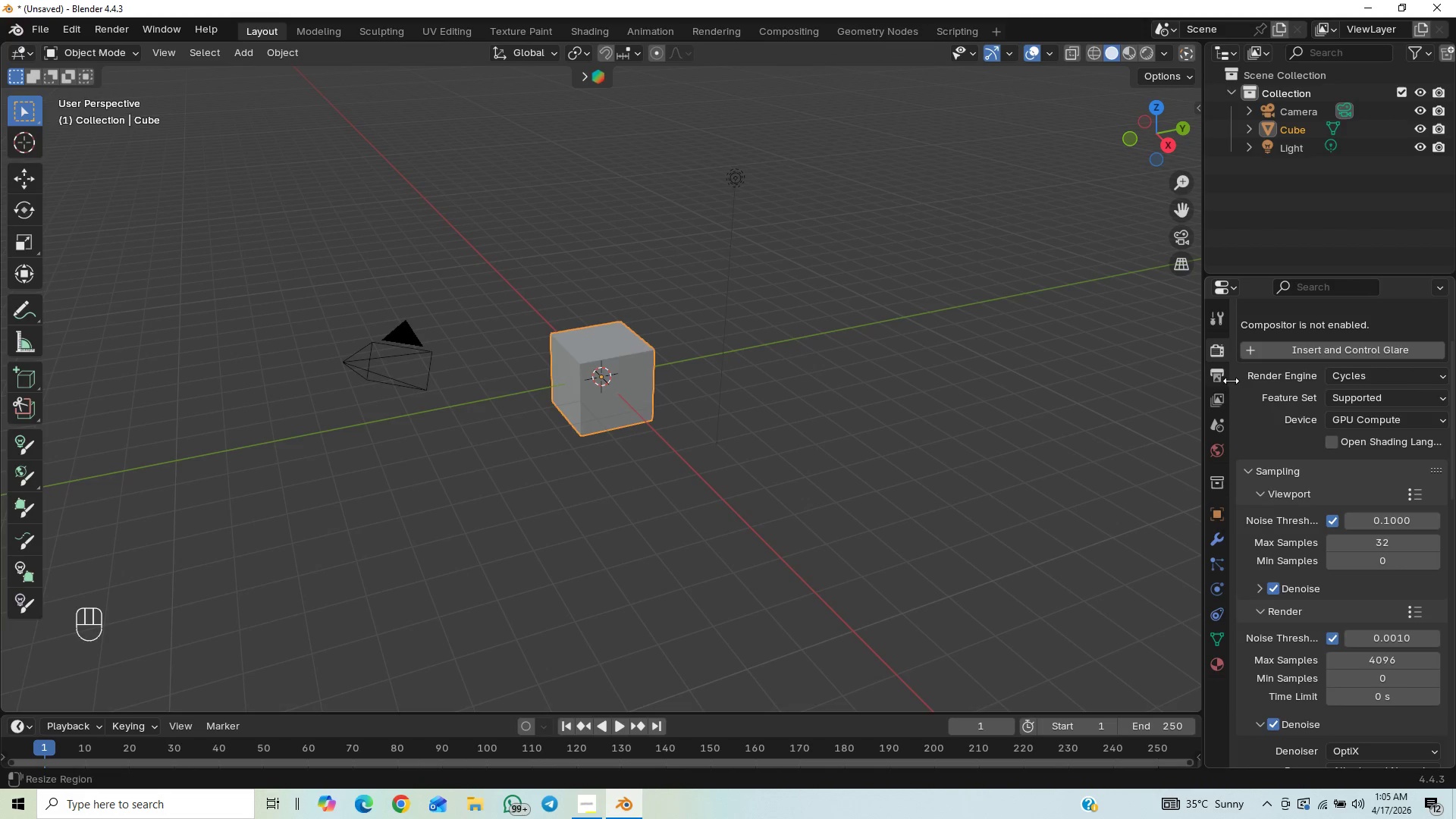 
left_click([1210, 379])
 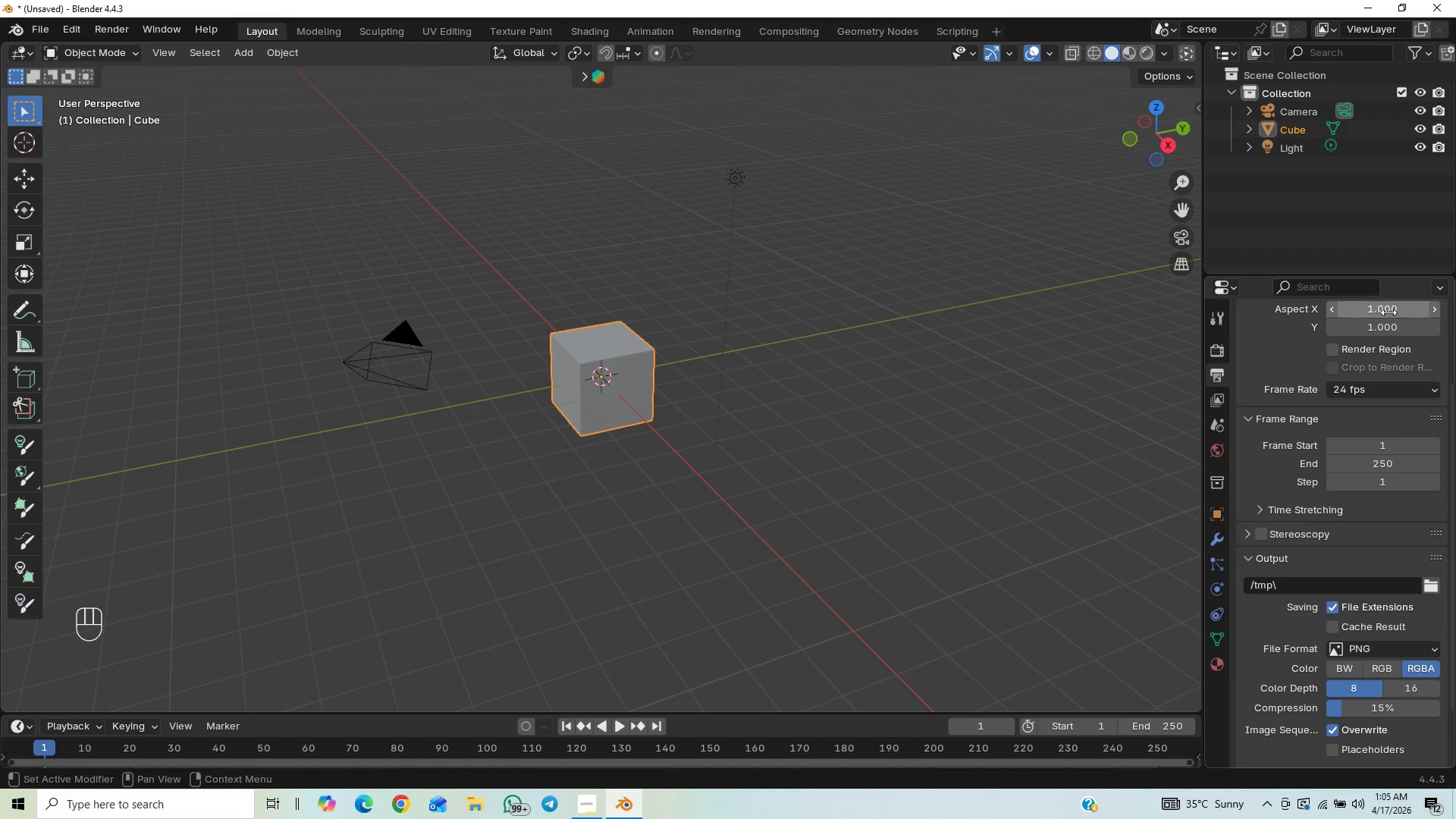 
scroll: coordinate [1363, 382], scroll_direction: up, amount: 65.0
 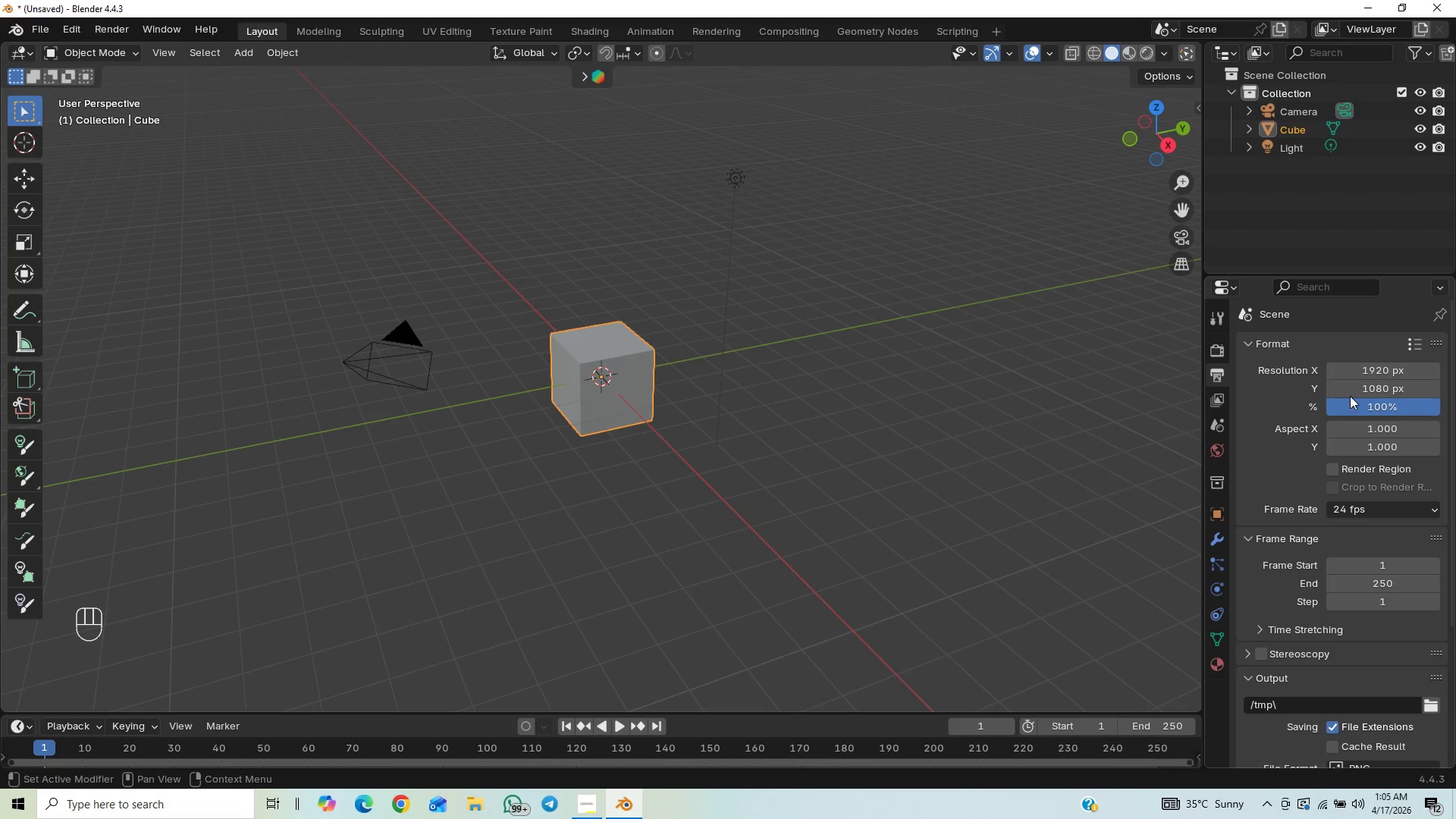 
left_click([1360, 373])
 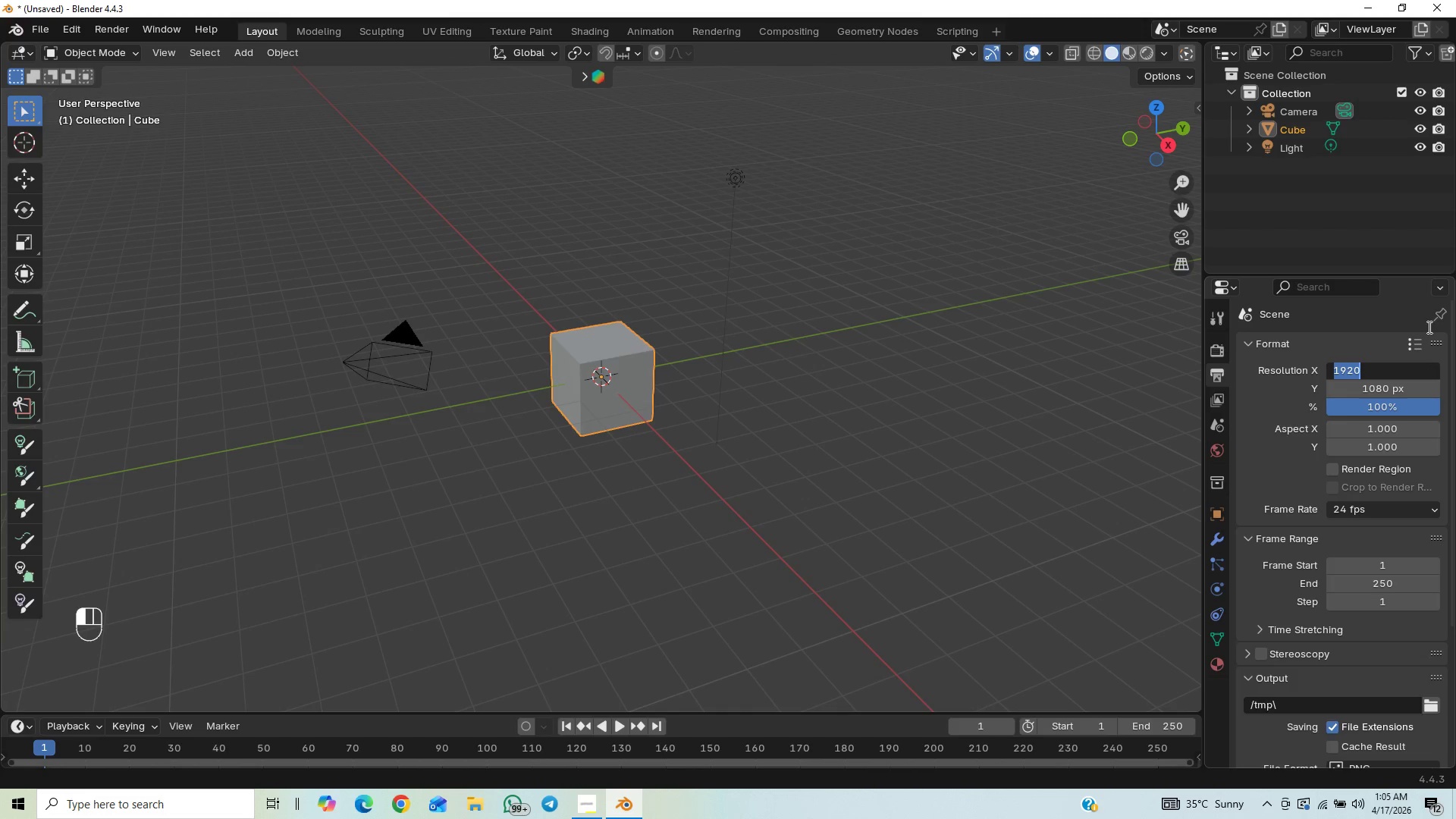 
type(20)
 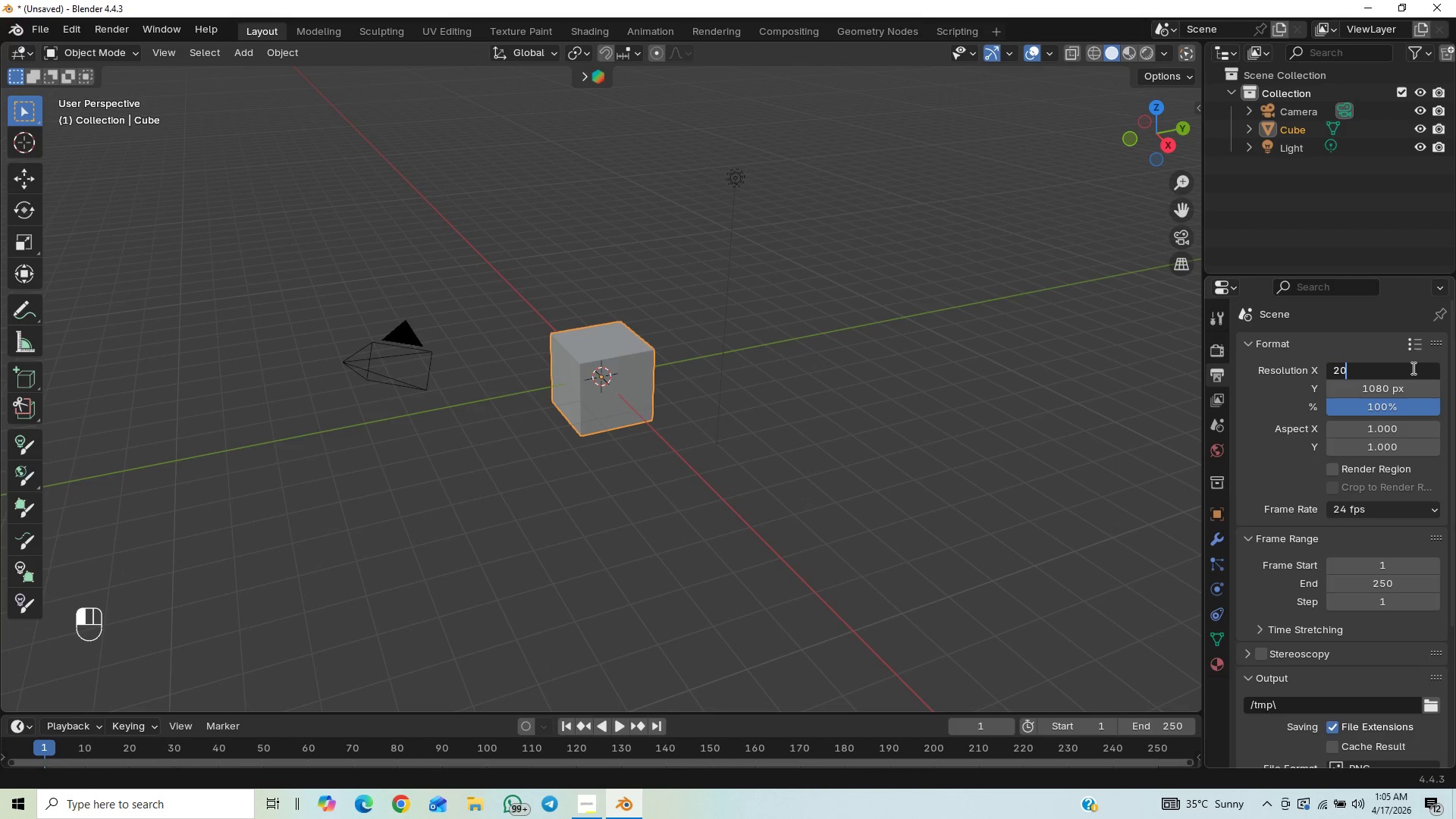 
type(48)
 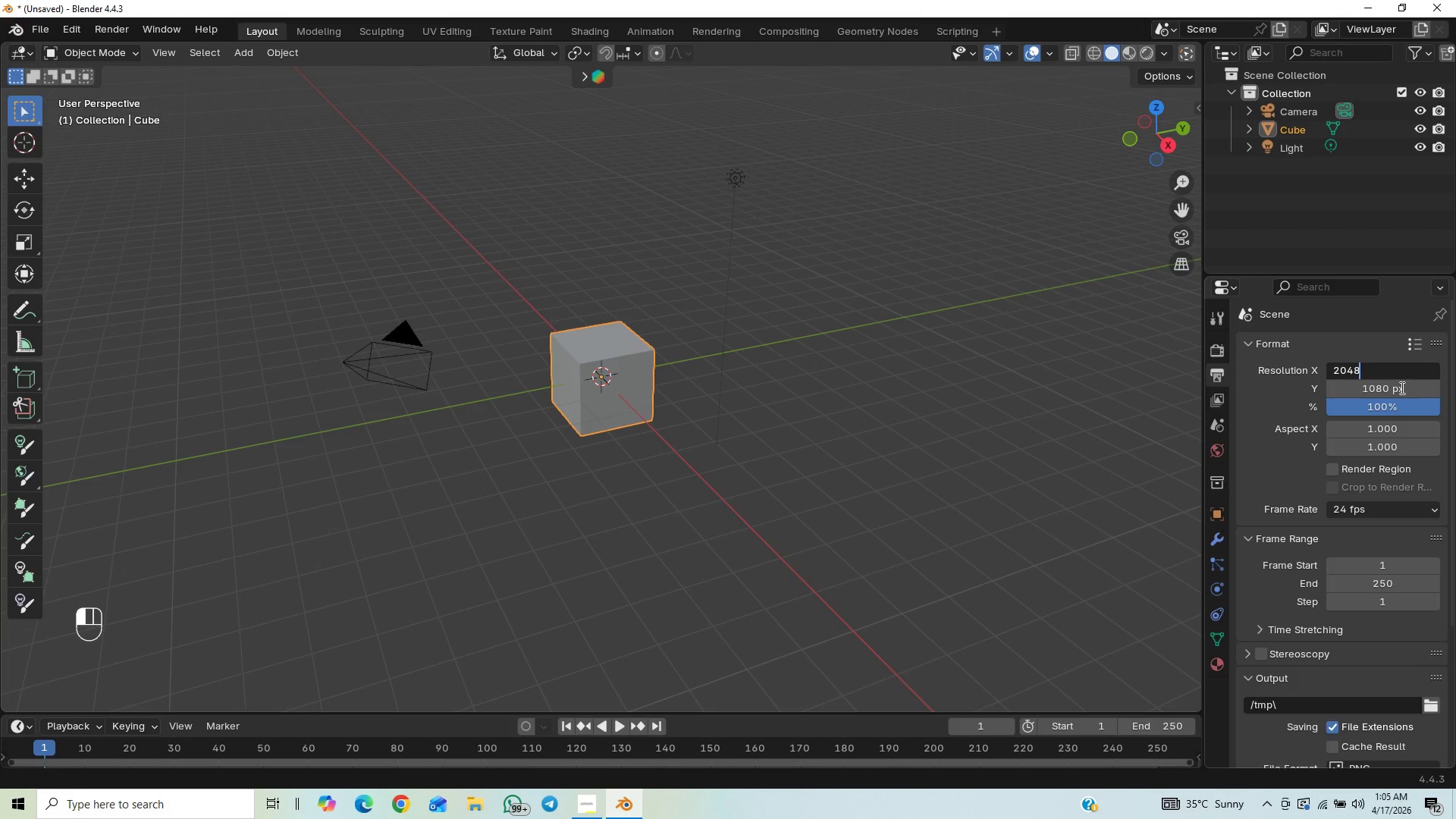 
key(Enter)
 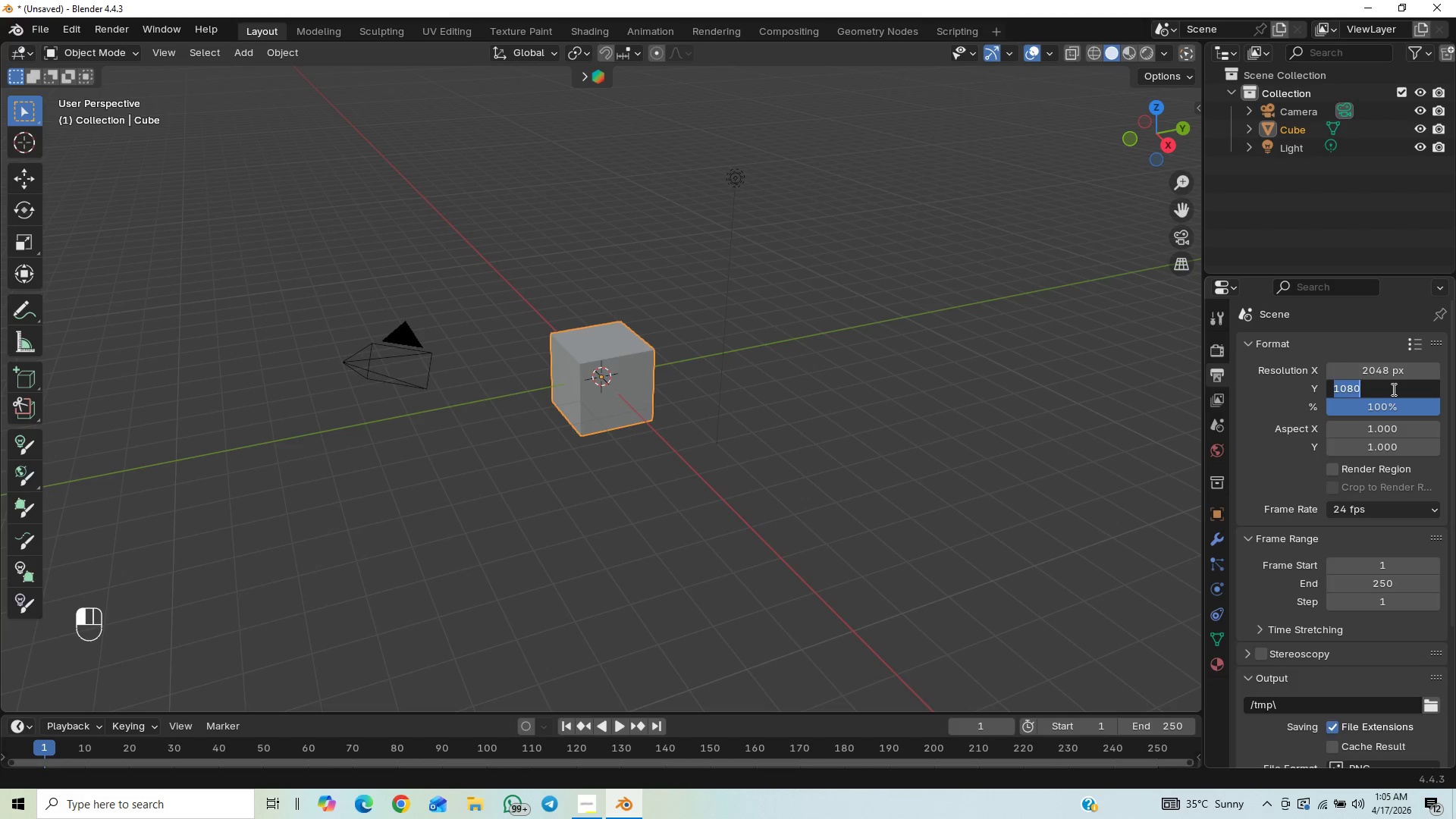 
type(2048)
 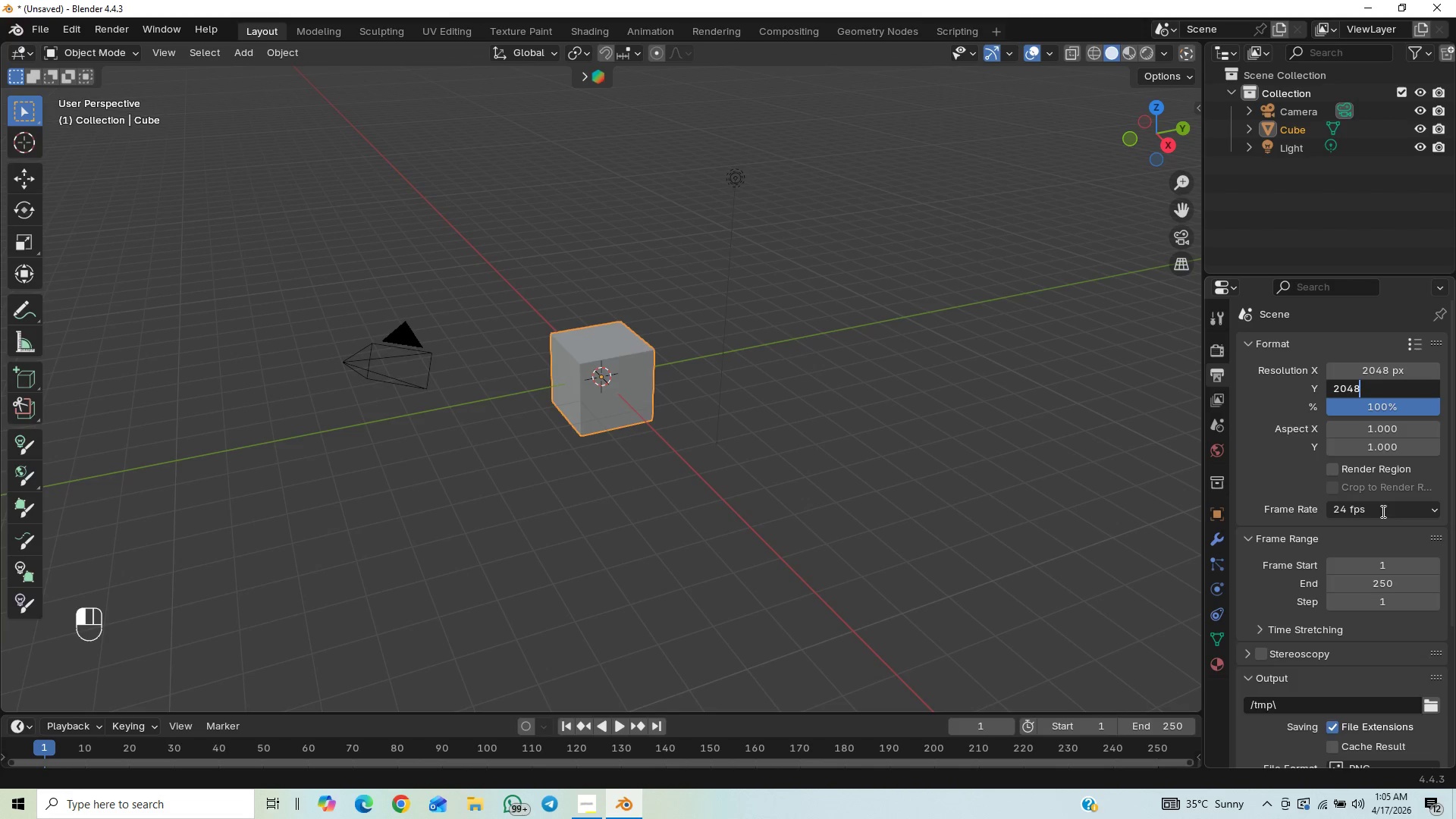 
key(Enter)
 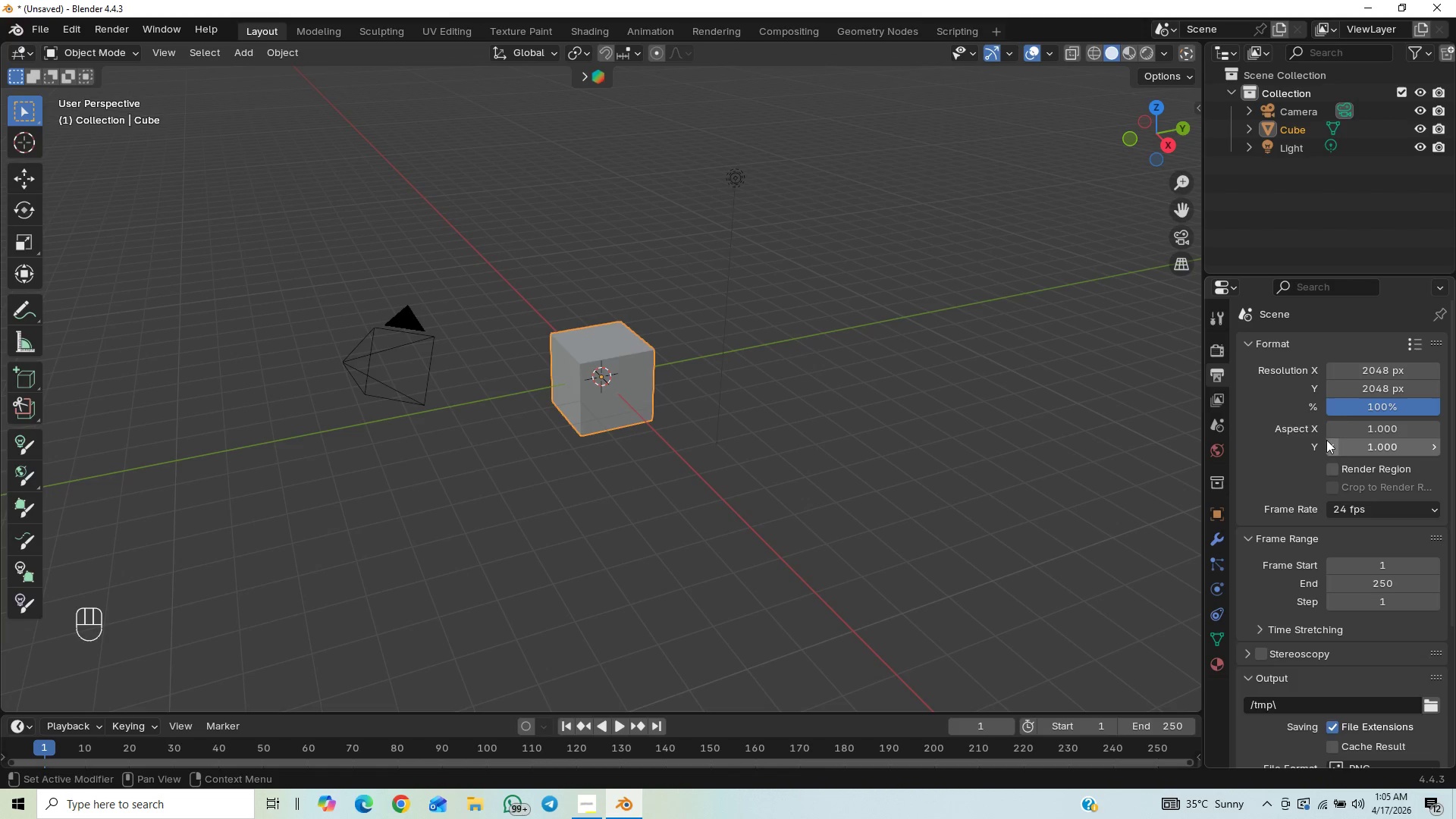 
left_click([1353, 404])
 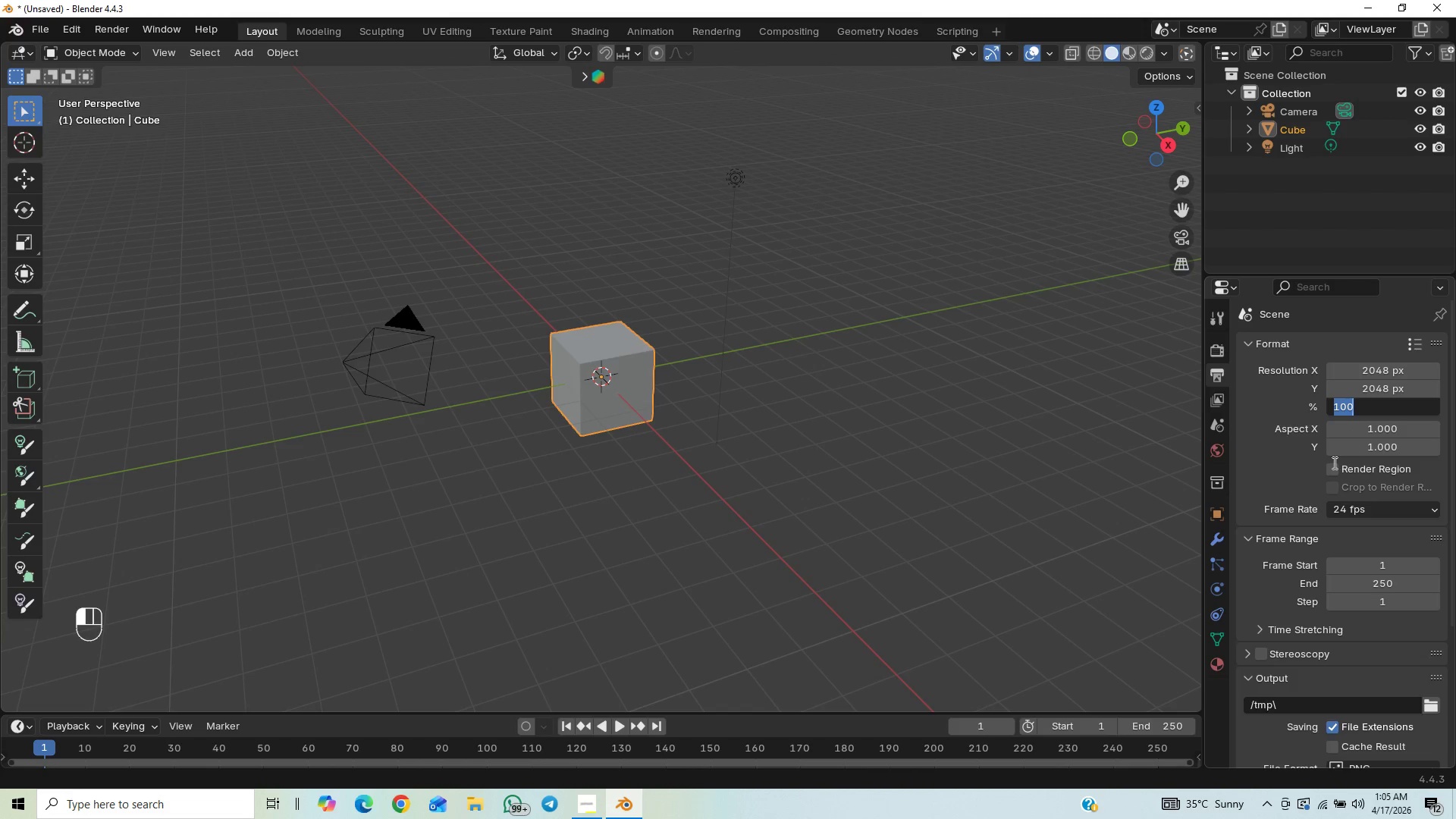 
type(200)
 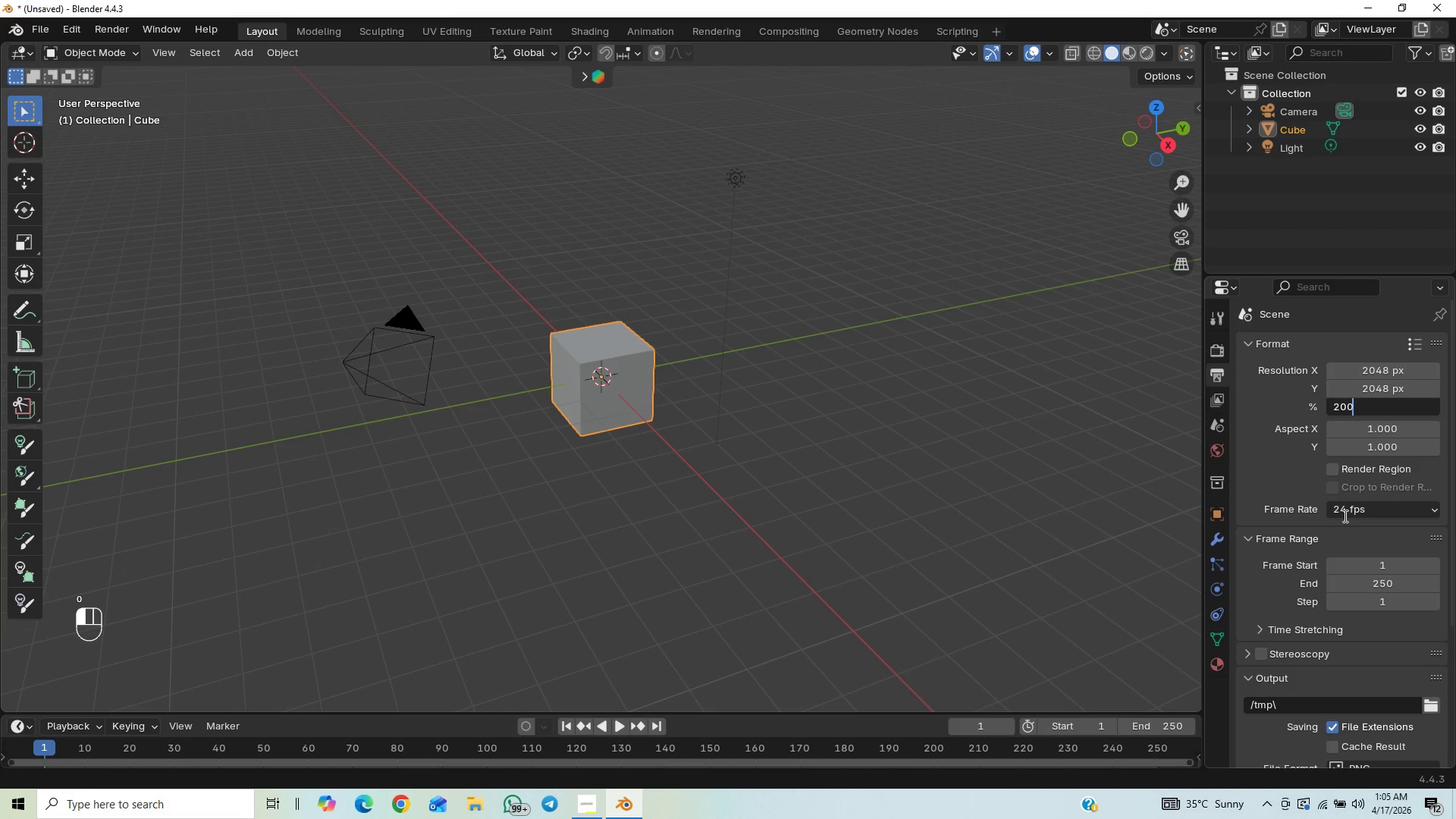 
key(Enter)
 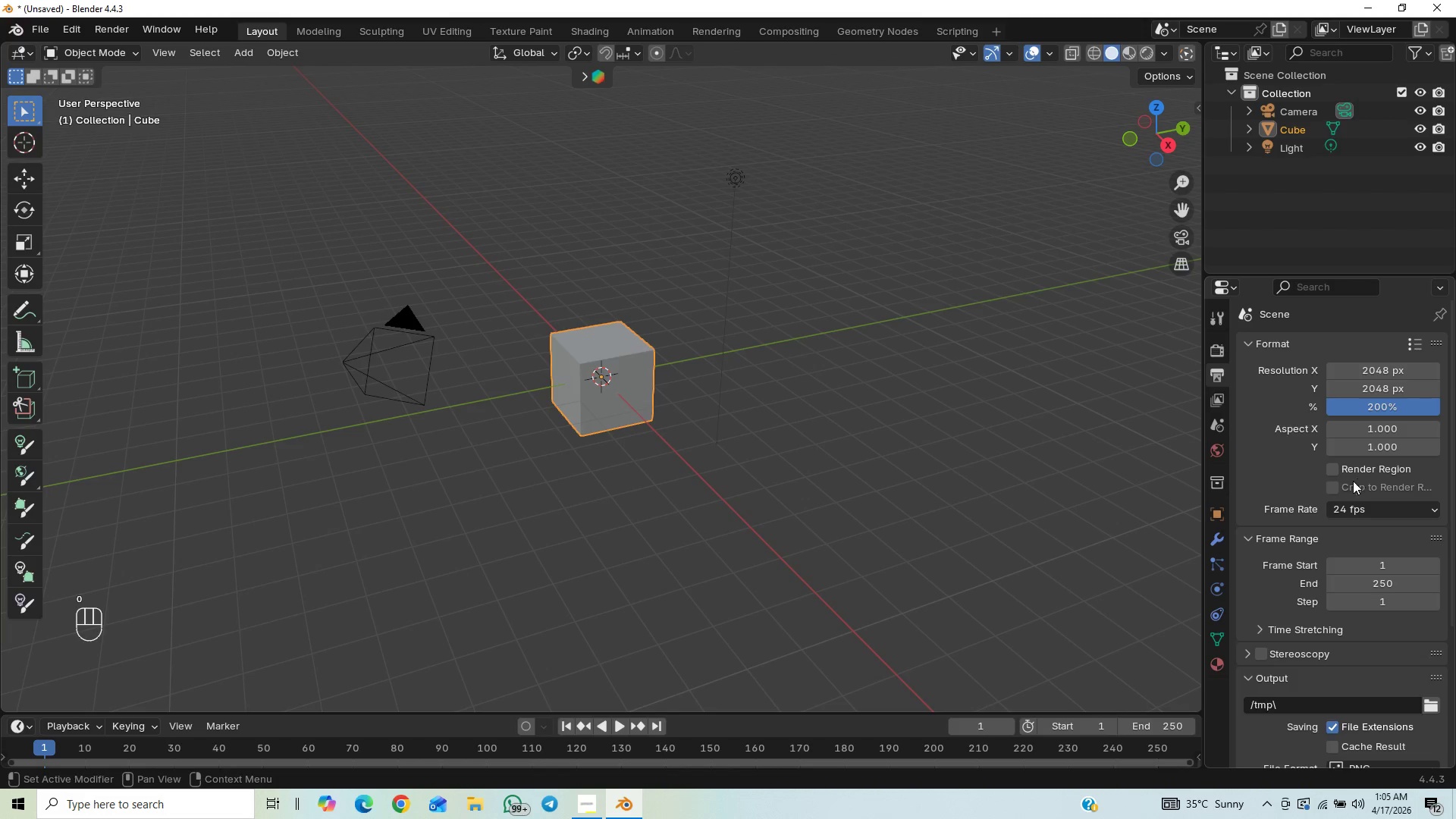 
left_click([1329, 472])
 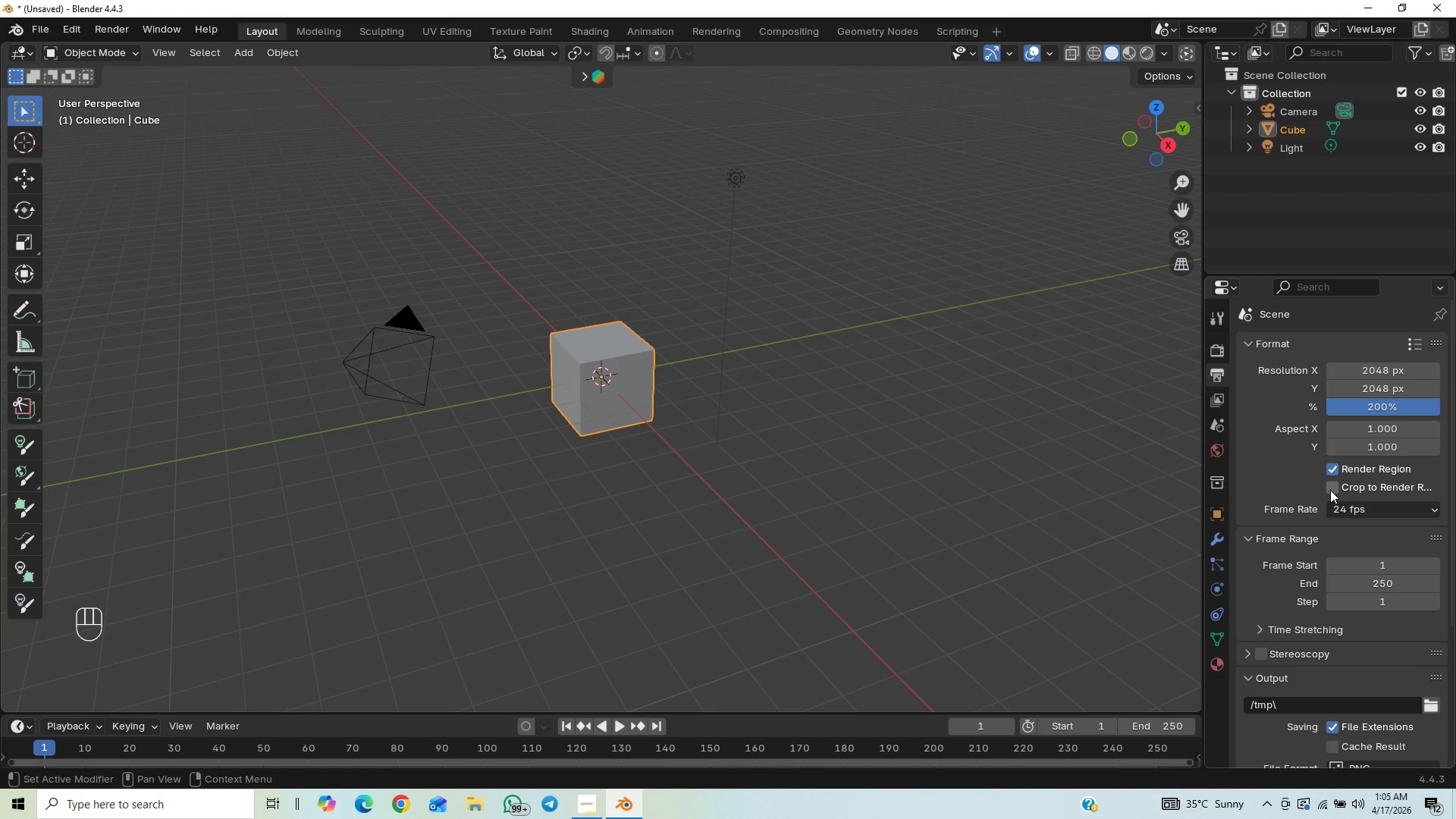 
left_click([1329, 492])
 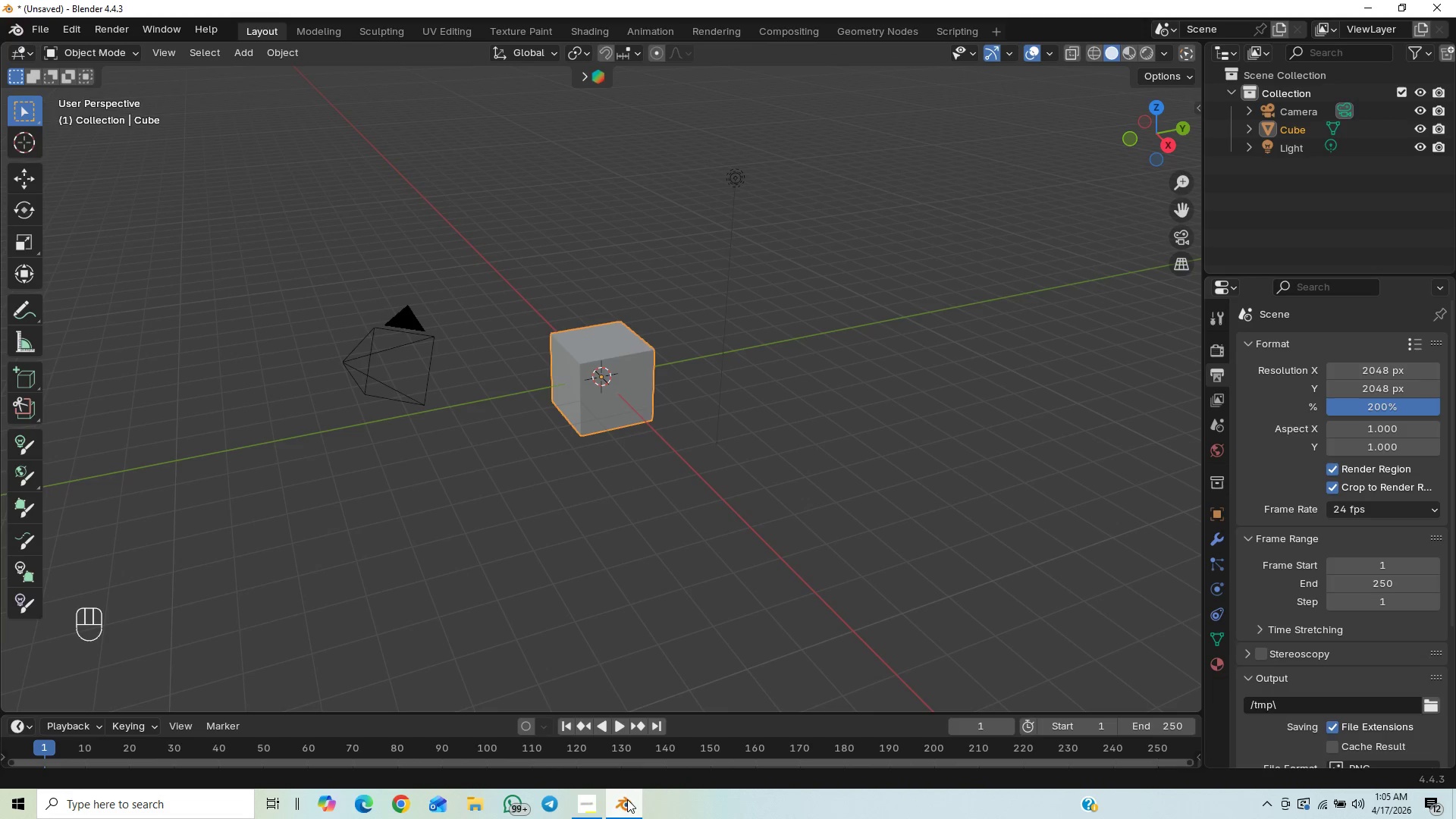 
wait(6.09)
 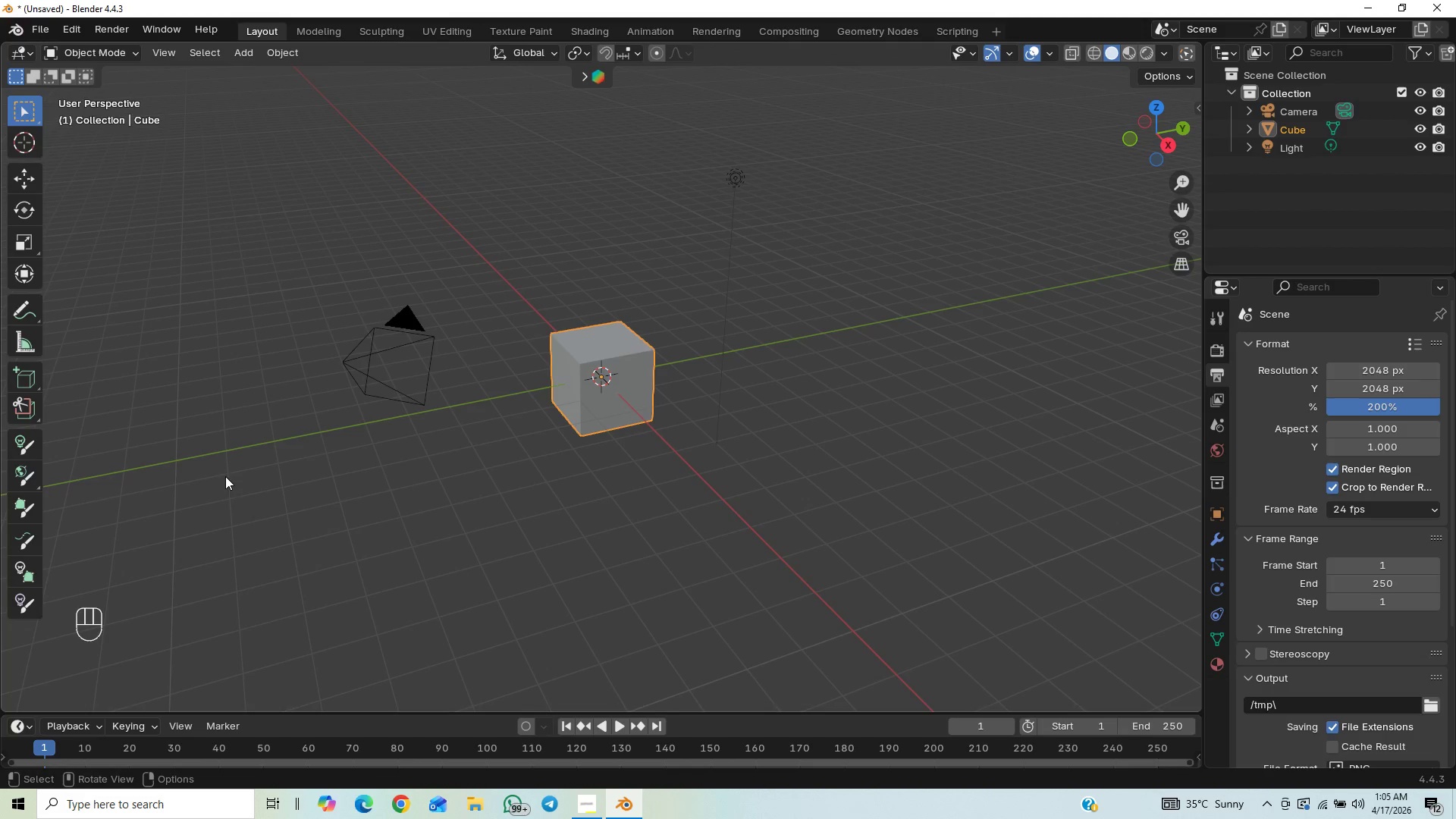 
left_click([587, 804])